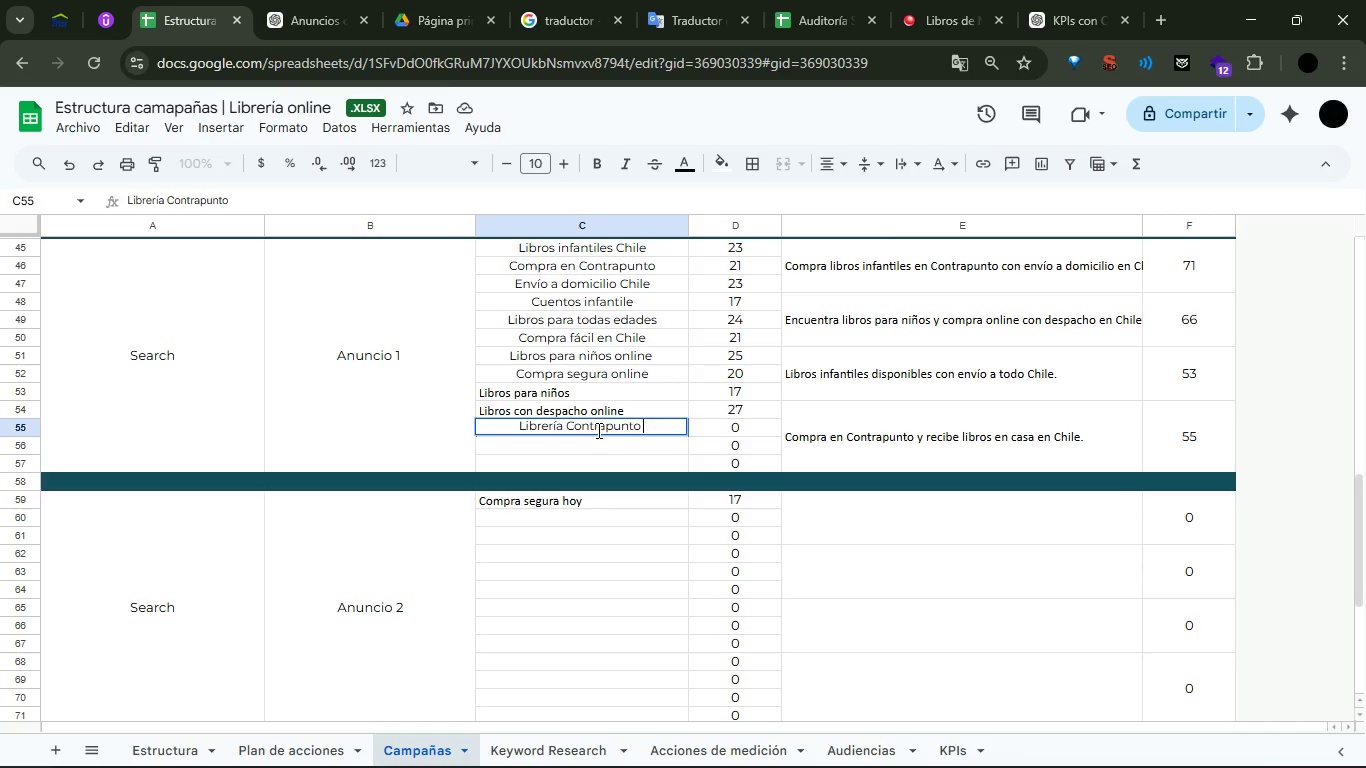 
key(Enter)
 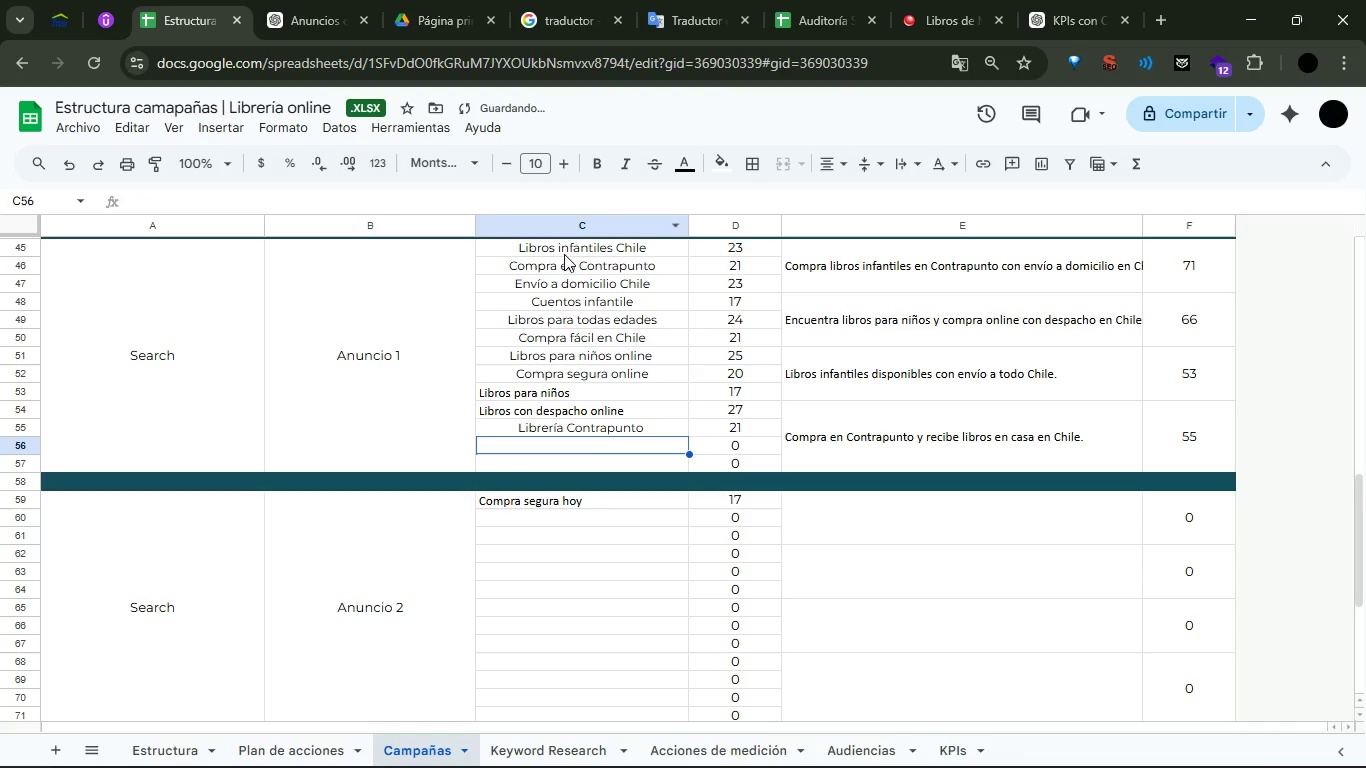 
left_click_drag(start_coordinate=[564, 253], to_coordinate=[588, 371])
 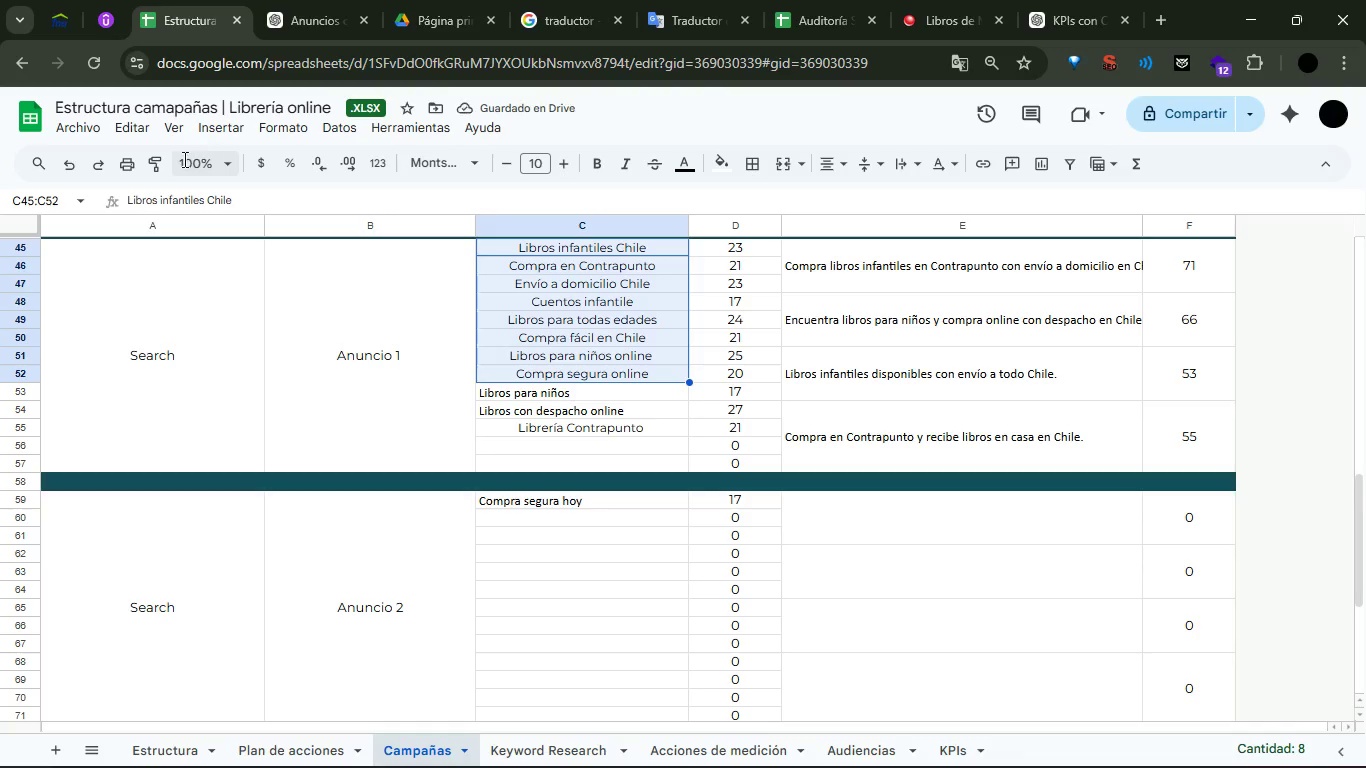 
left_click([159, 160])
 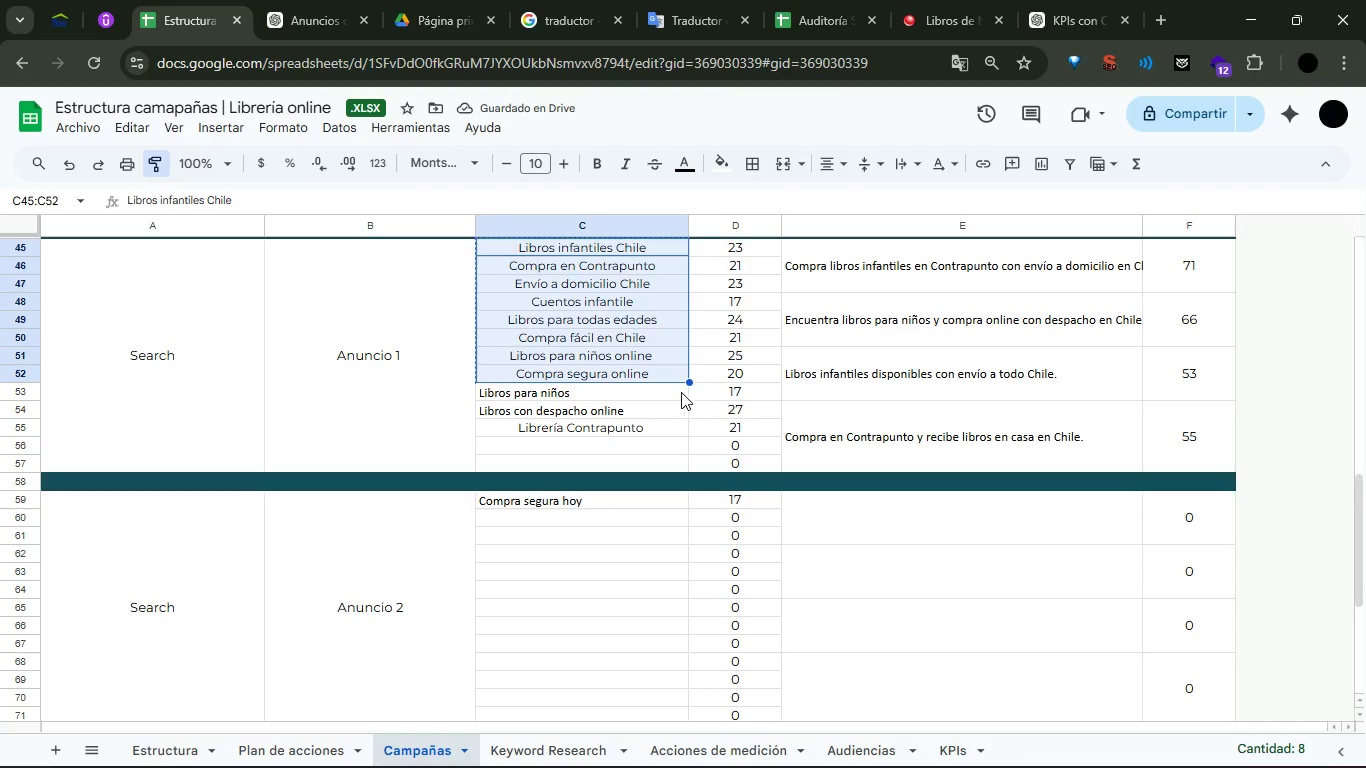 
left_click([628, 373])
 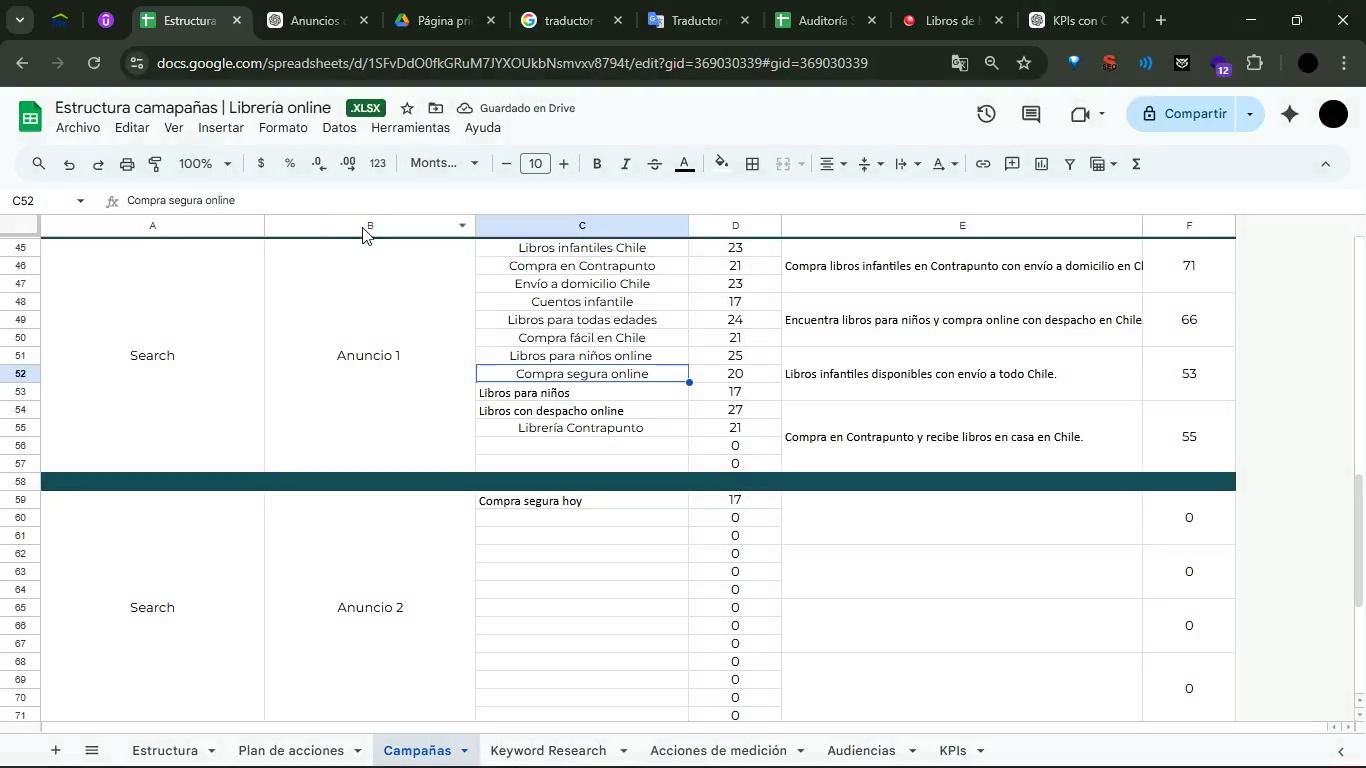 
left_click_drag(start_coordinate=[567, 288], to_coordinate=[567, 342])
 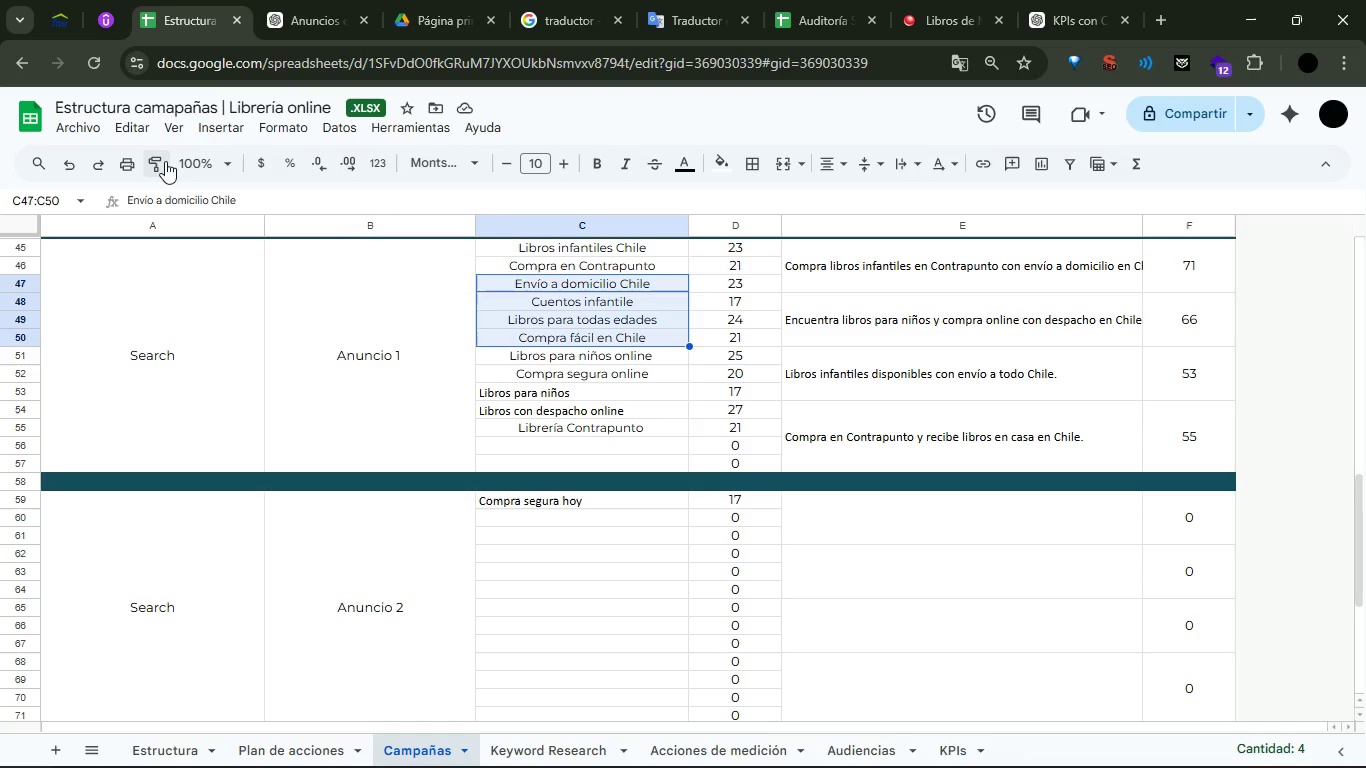 
left_click([165, 161])
 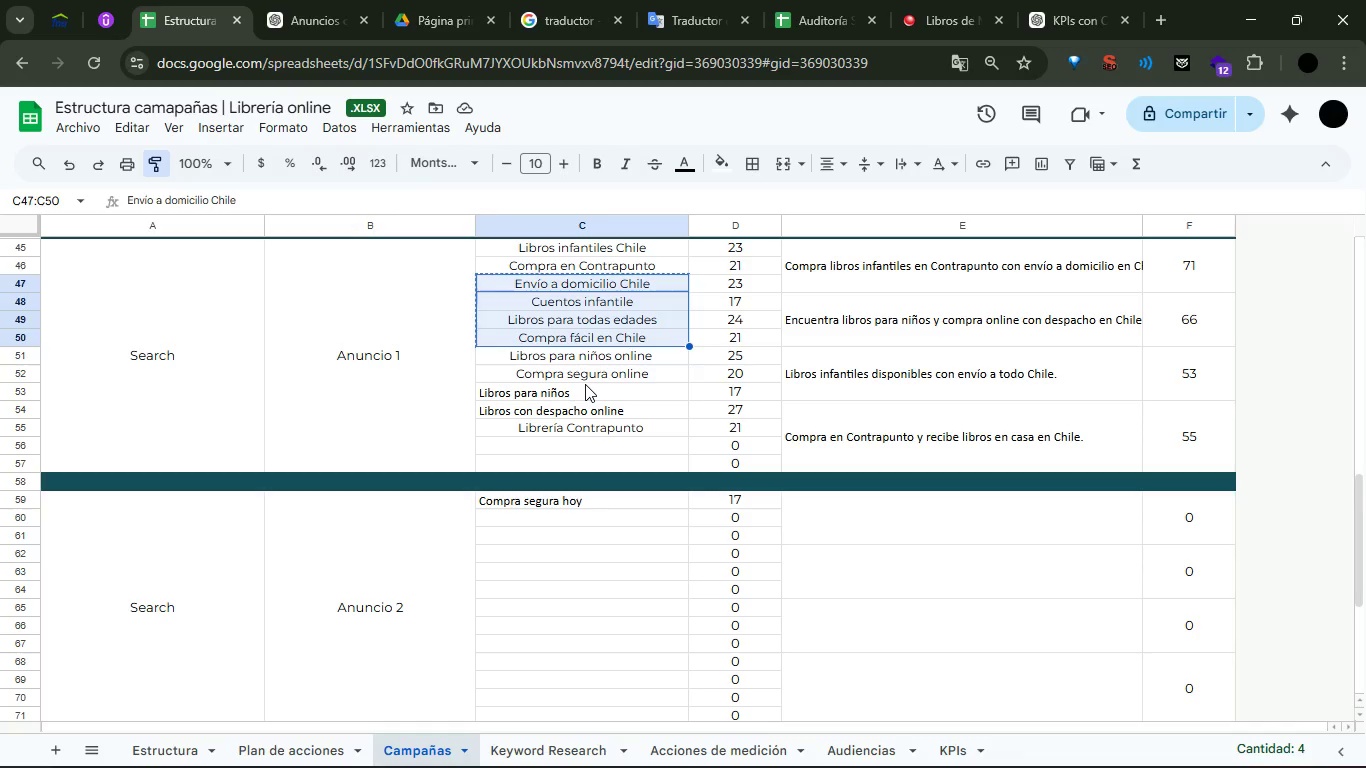 
left_click([585, 384])
 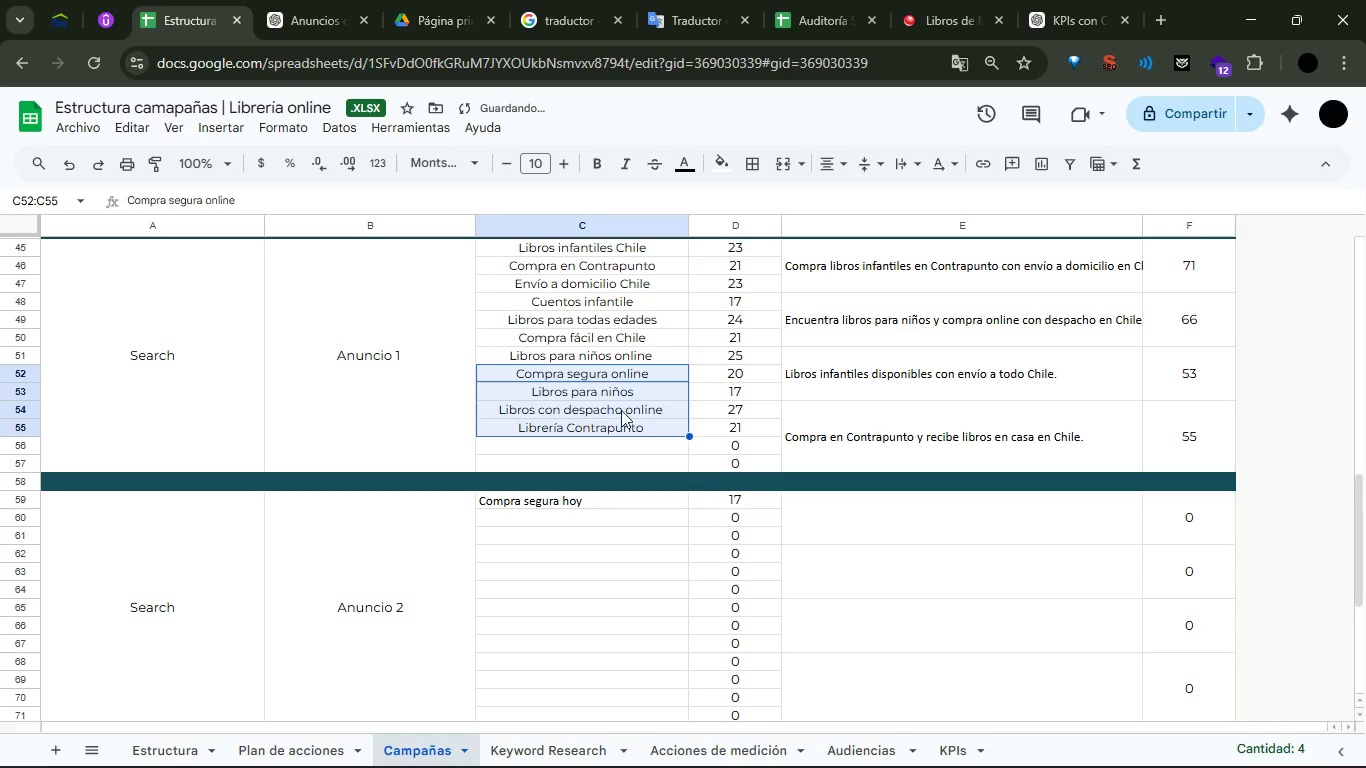 
left_click([691, 483])
 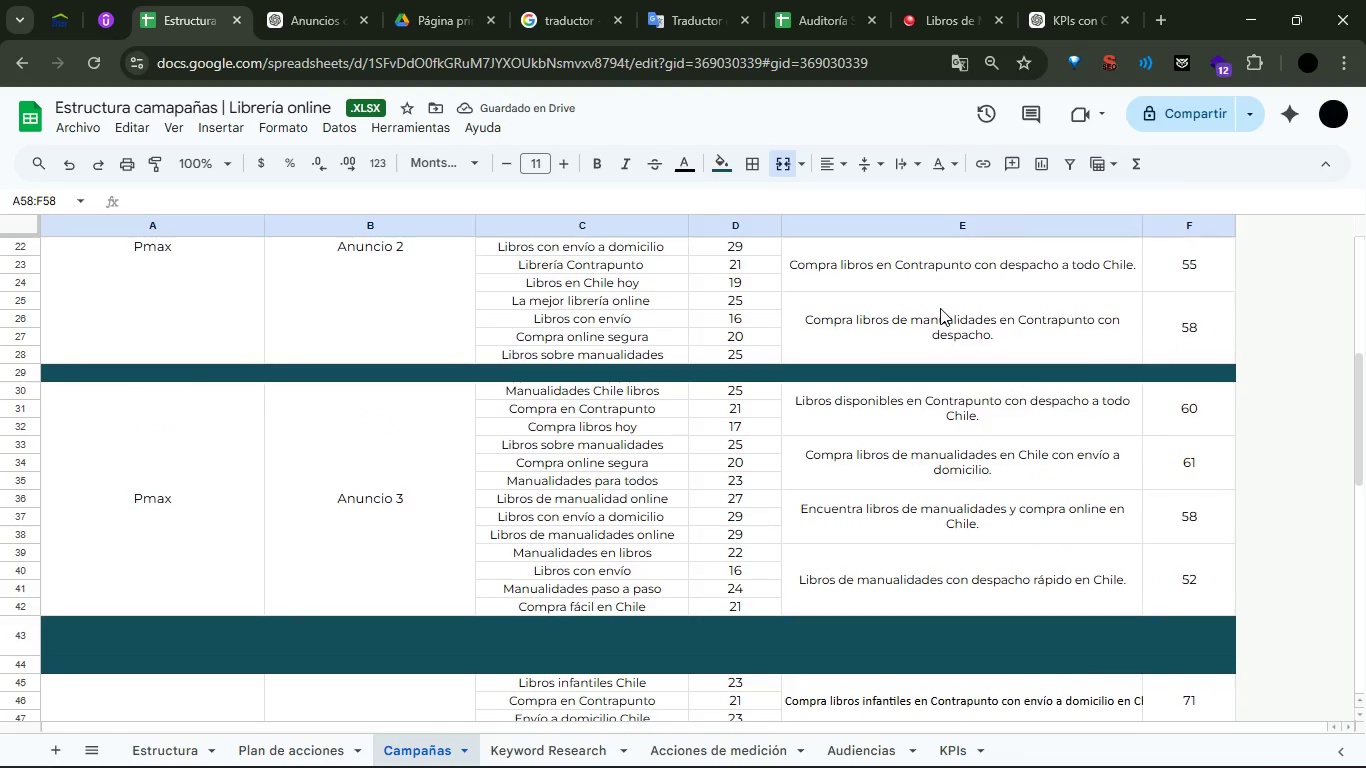 
left_click_drag(start_coordinate=[940, 414], to_coordinate=[950, 567])
 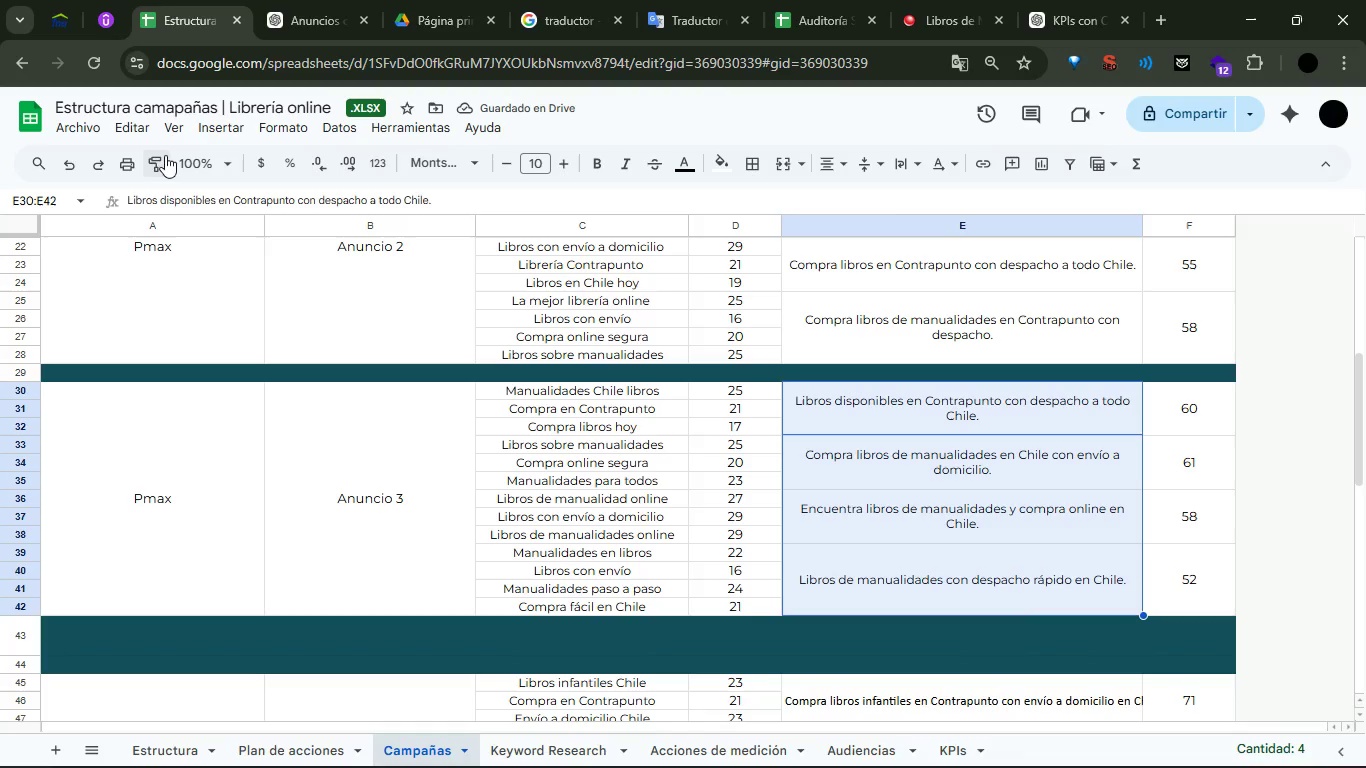 
left_click([155, 153])
 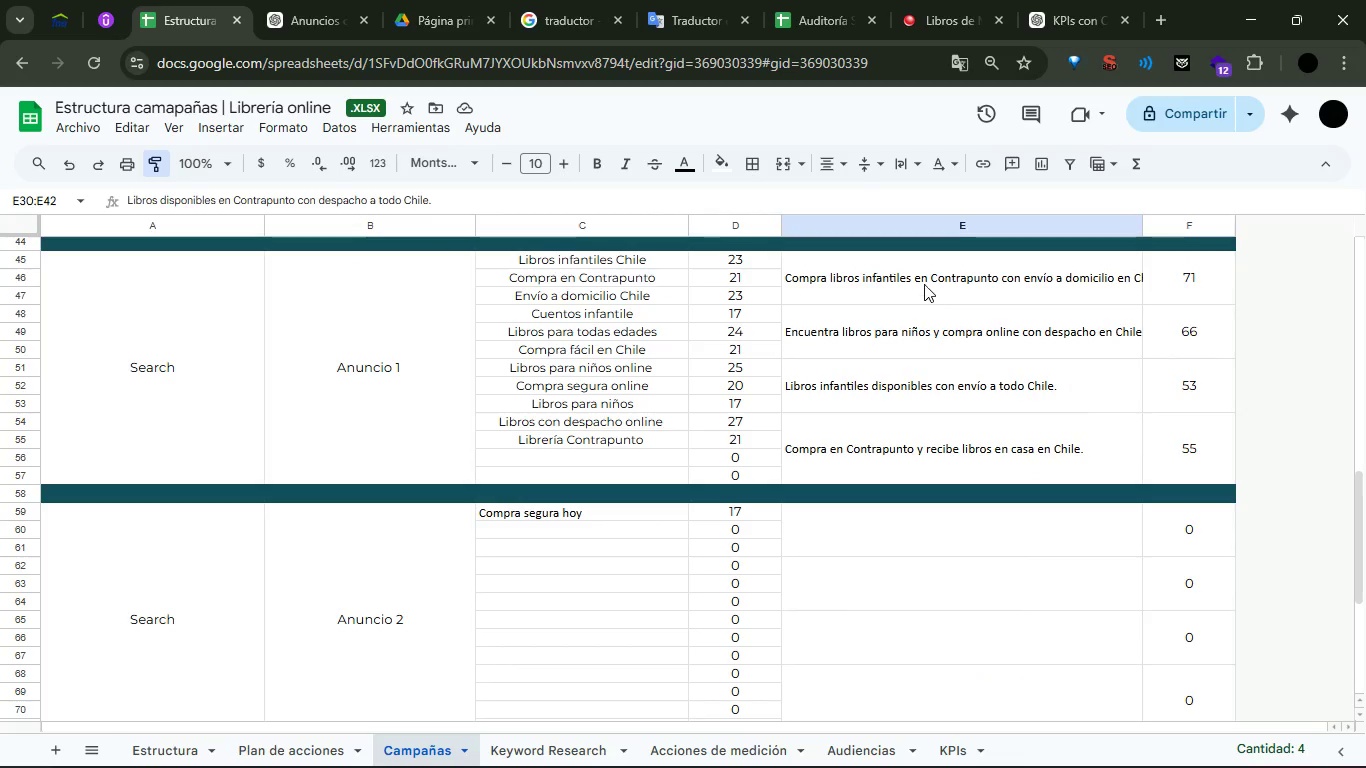 
left_click([925, 282])
 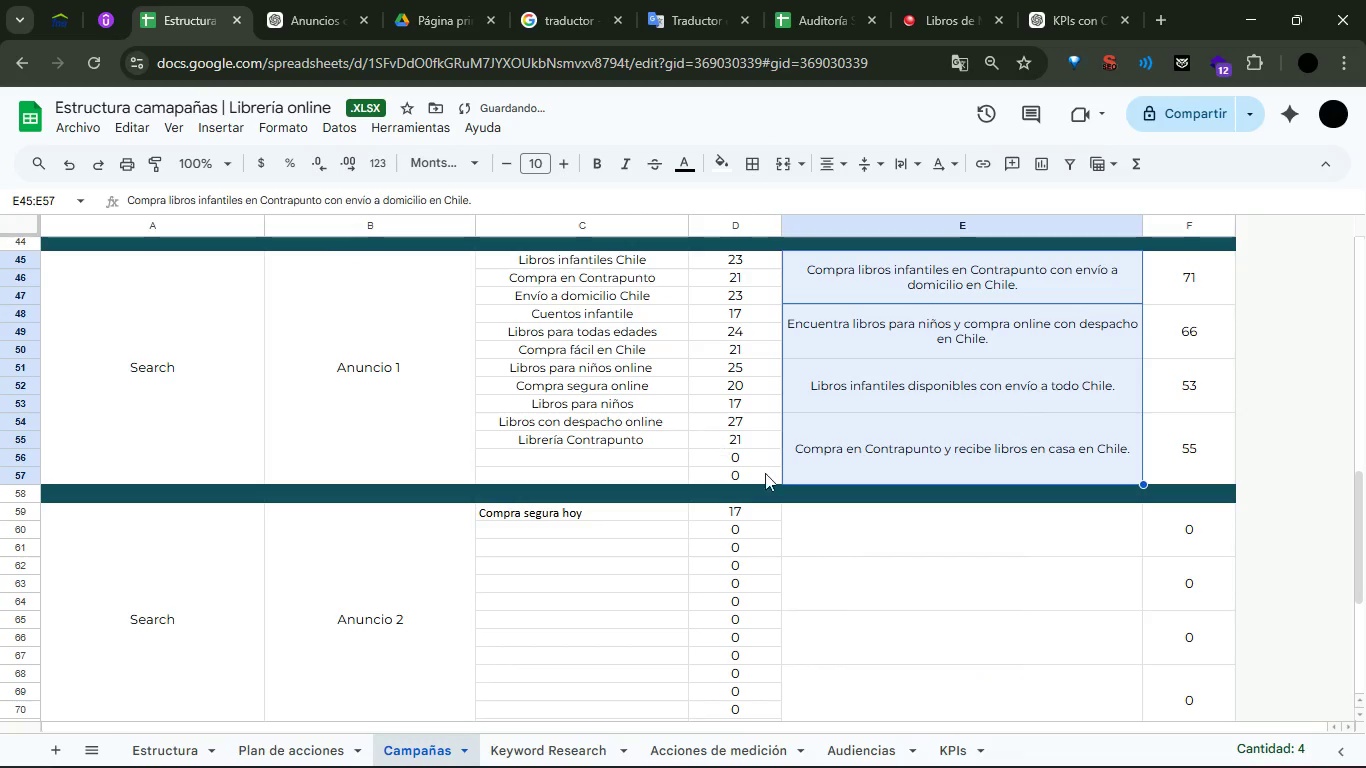 
left_click([902, 561])
 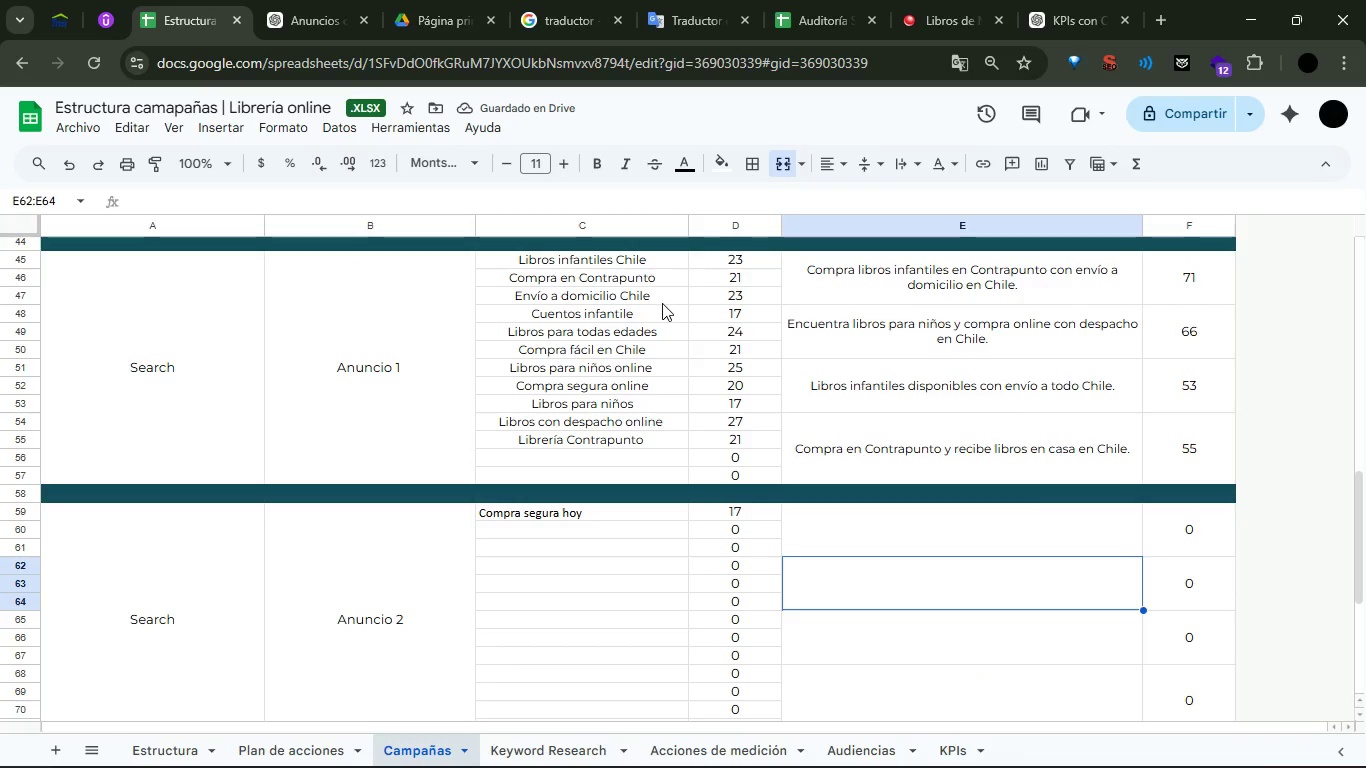 
double_click([659, 315])
 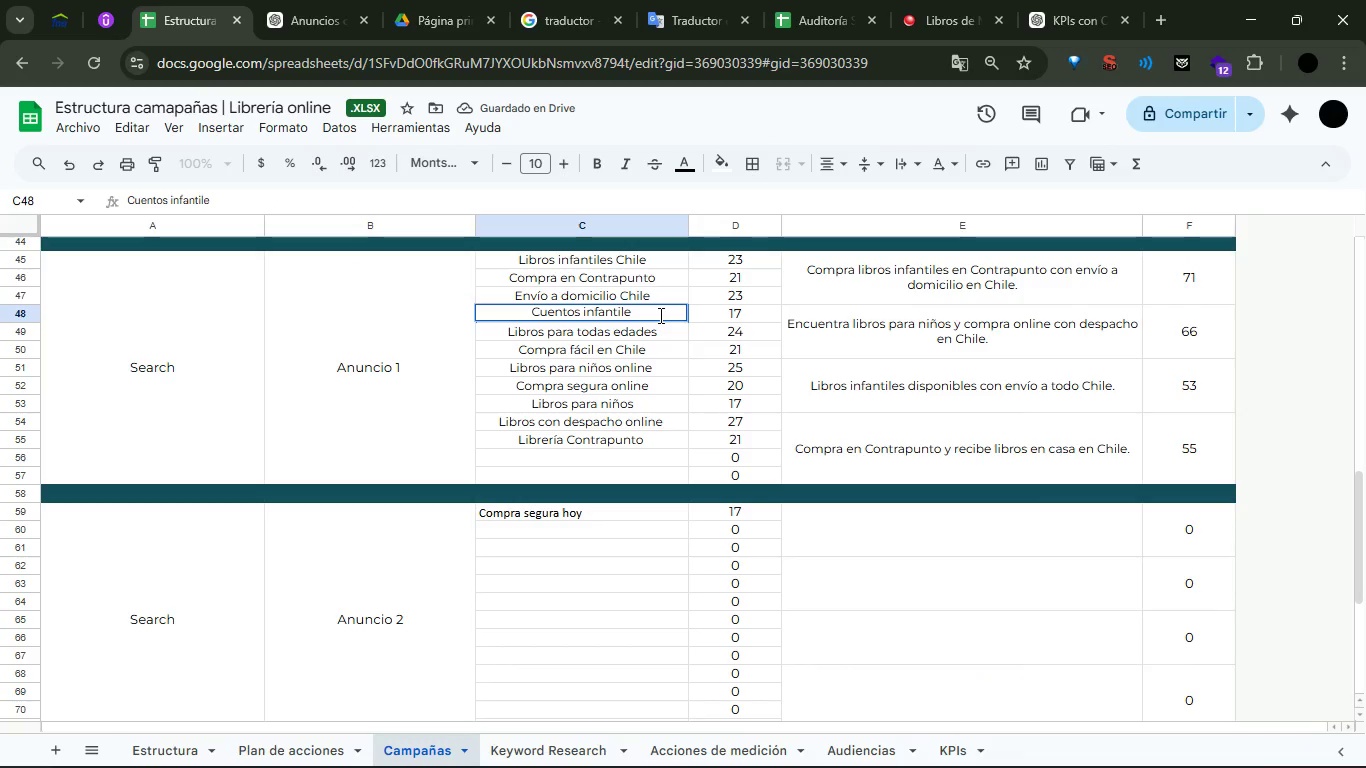 
type(s online )
 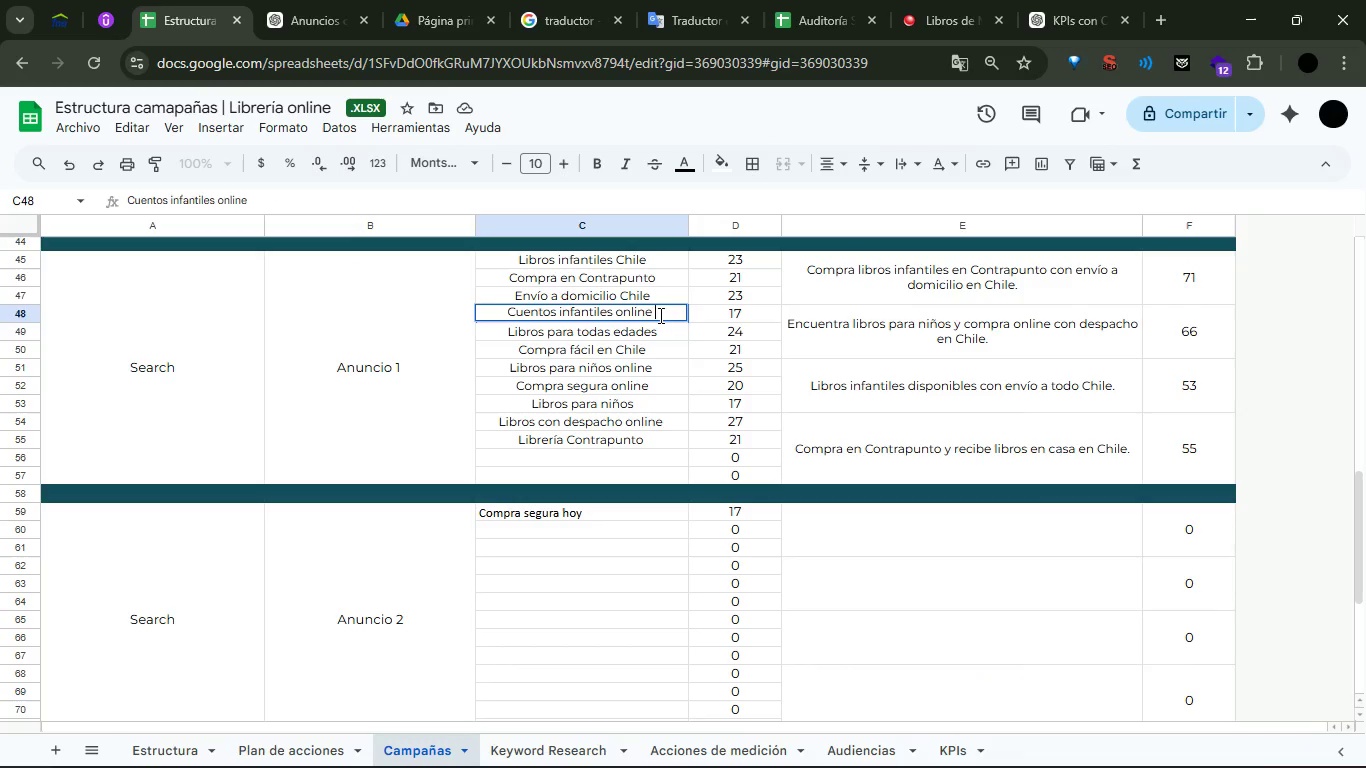 
key(Enter)
 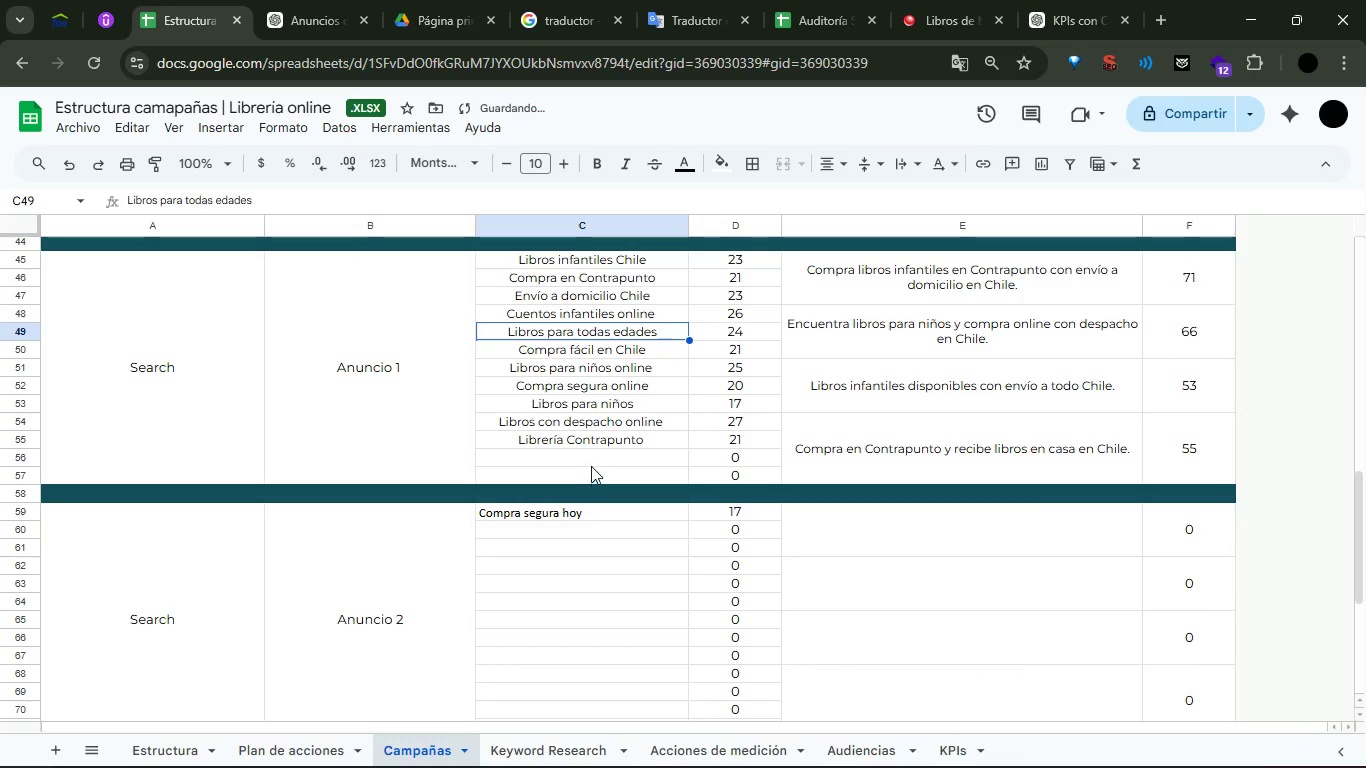 
double_click([579, 462])
 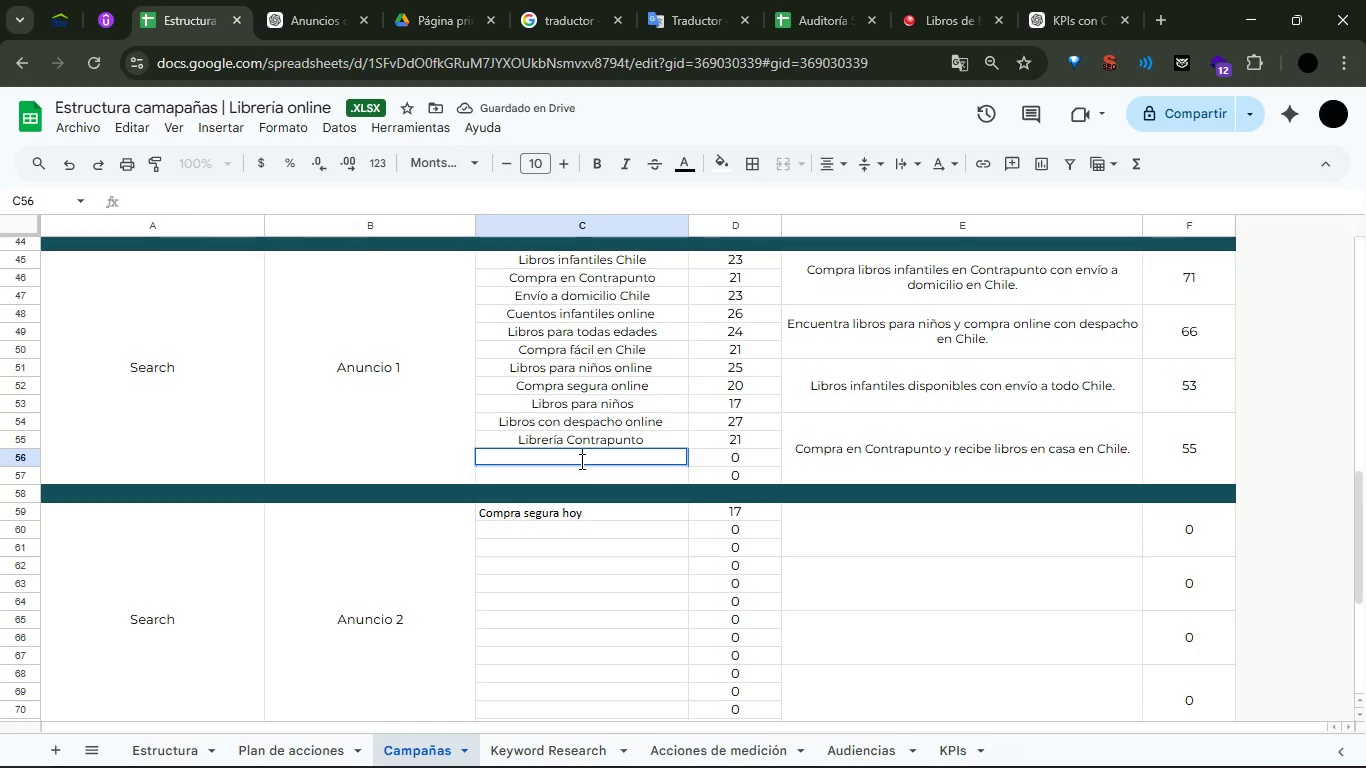 
type(Los ,ej)
key(Backspace)
key(Backspace)
key(Backspace)
type(,ejores )
key(Backspace)
key(Backspace)
key(Backspace)
key(Backspace)
key(Backspace)
key(Backspace)
key(Backspace)
key(Backspace)
type(mejores libros infantie)
key(Backspace)
type(el)
key(Backspace)
key(Backspace)
type(les)
 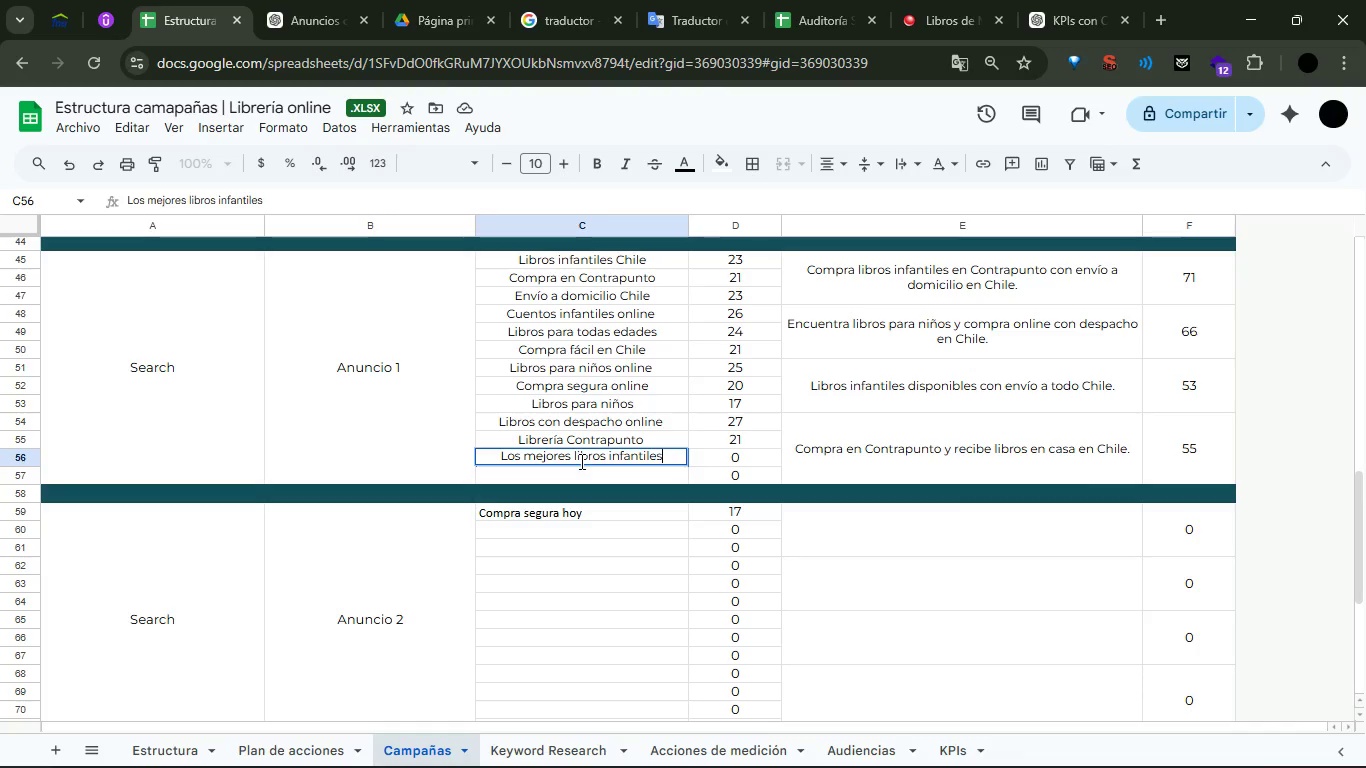 
key(Enter)
 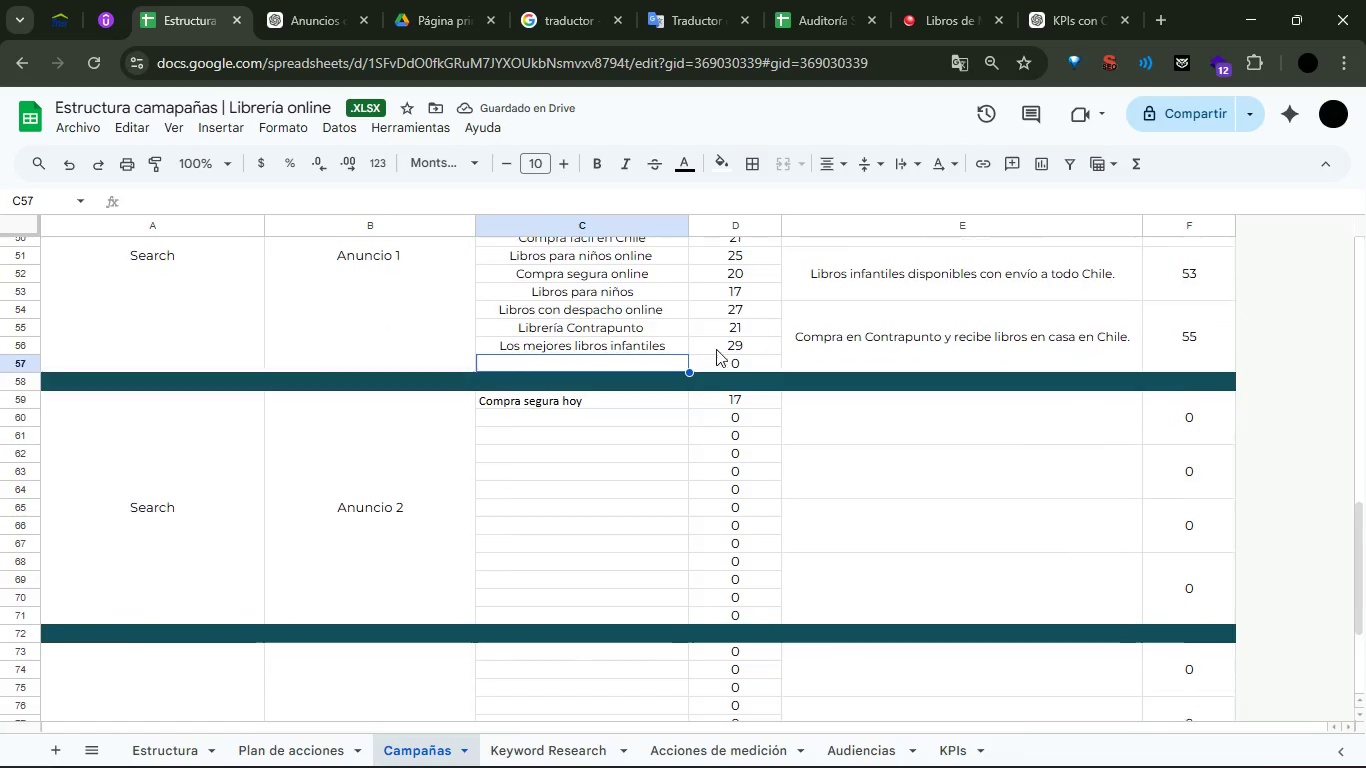 
left_click([274, 0])
 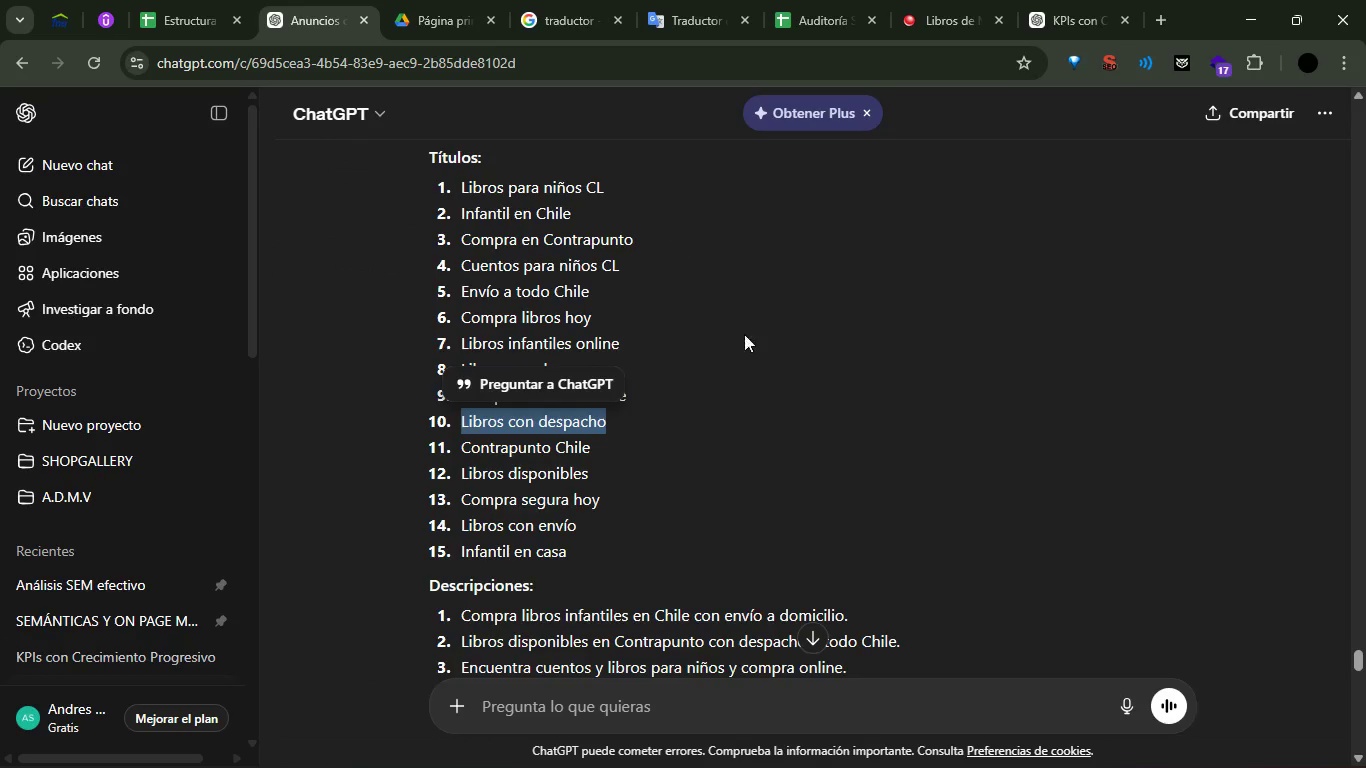 
left_click([748, 346])
 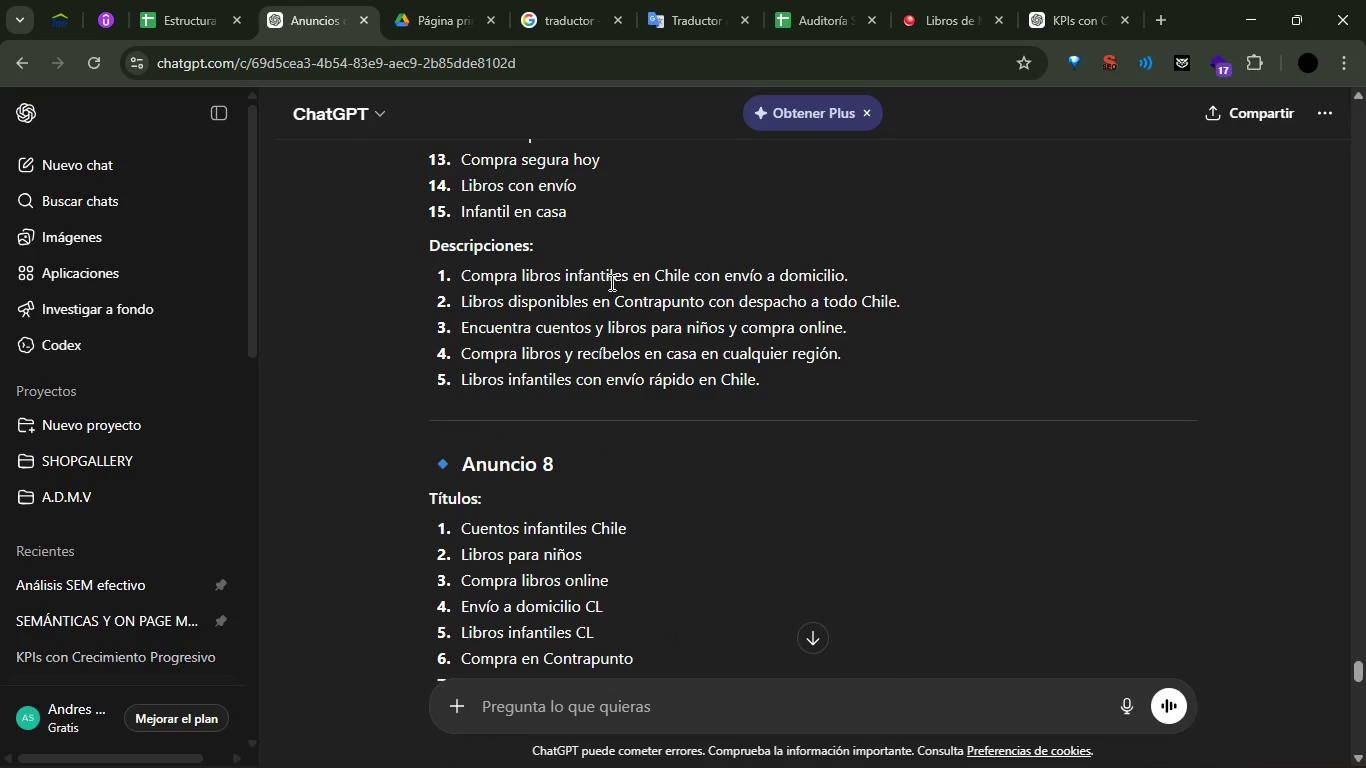 
double_click([610, 277])
 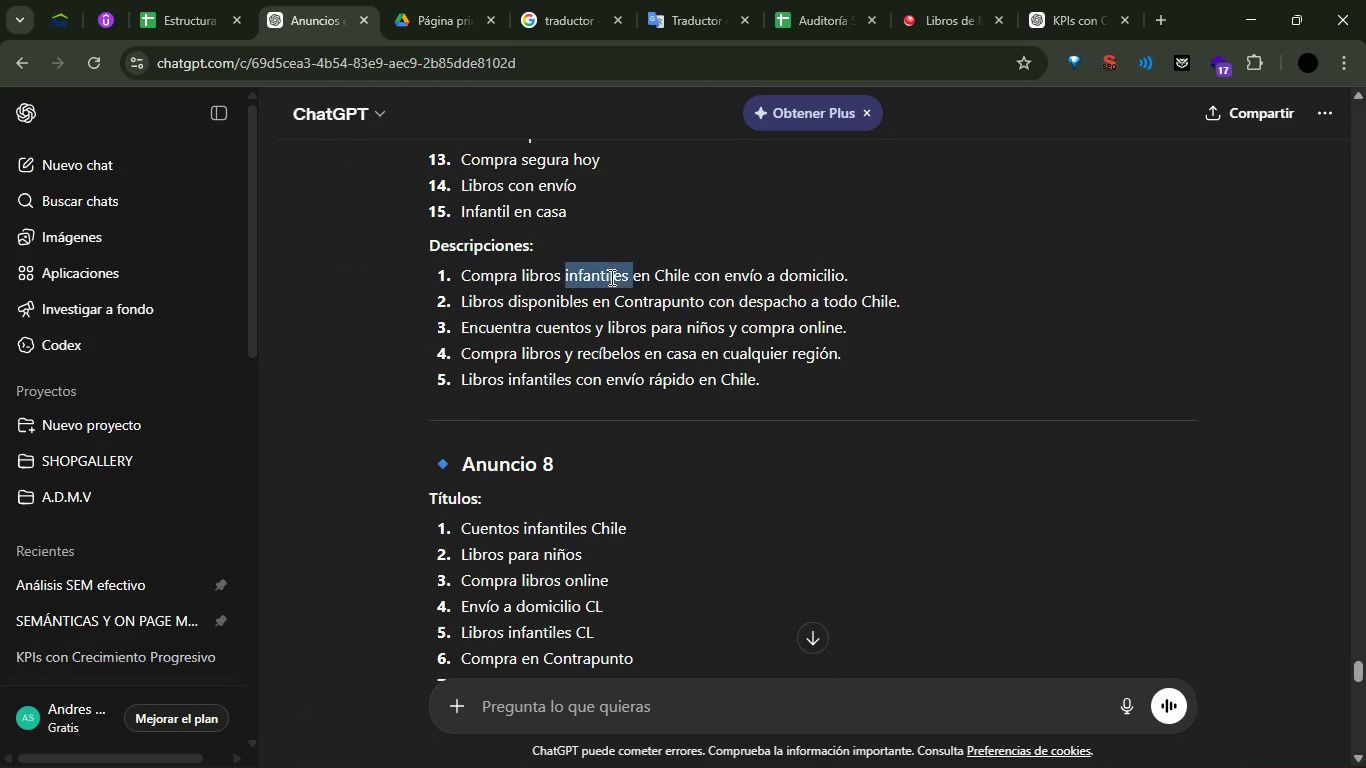 
triple_click([610, 277])
 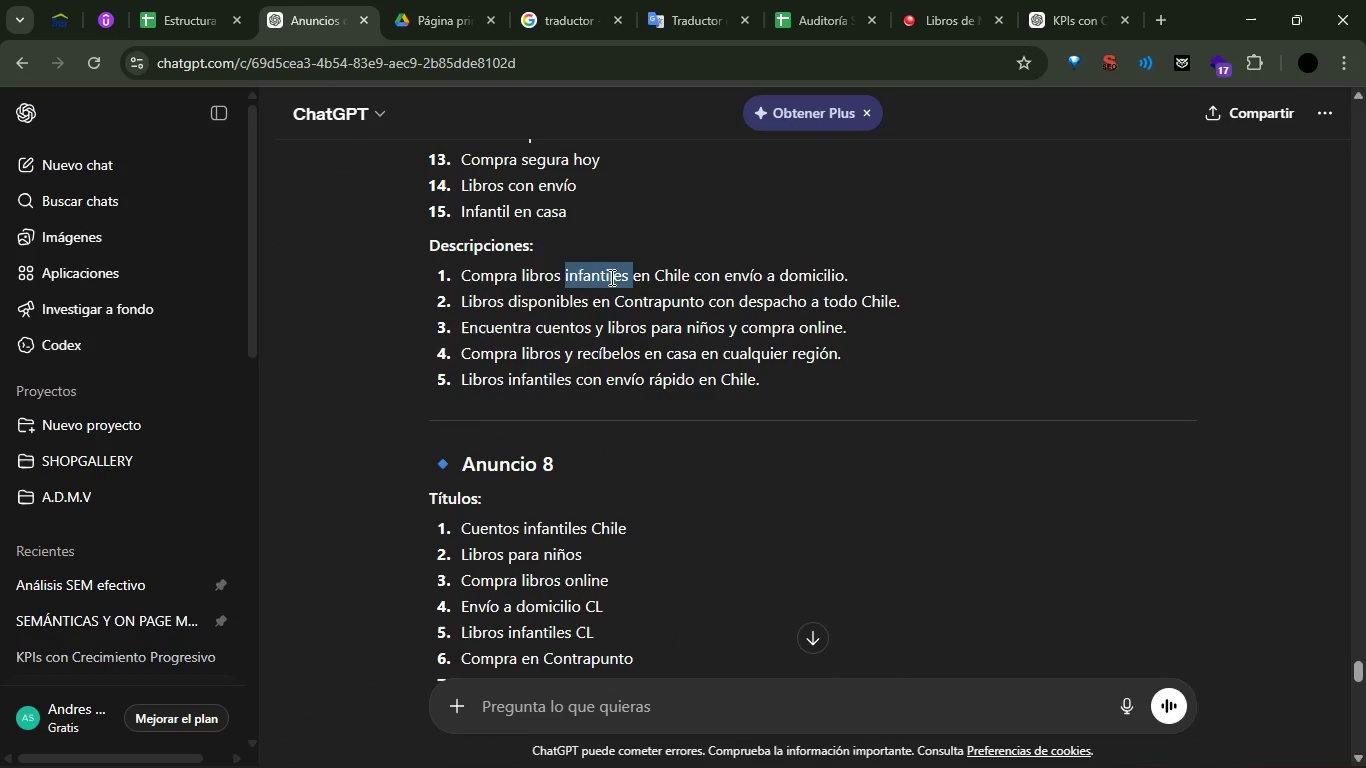 
triple_click([610, 277])
 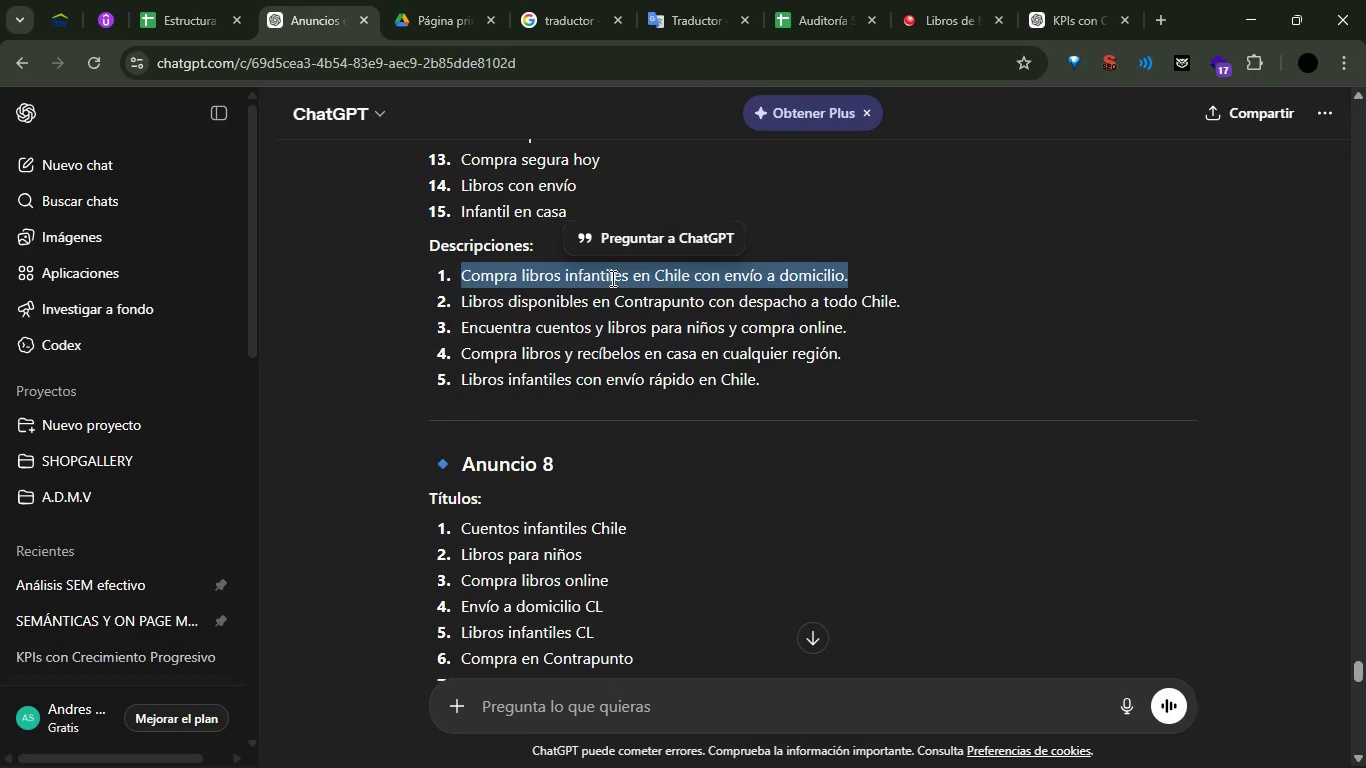 
key(Control+C)
 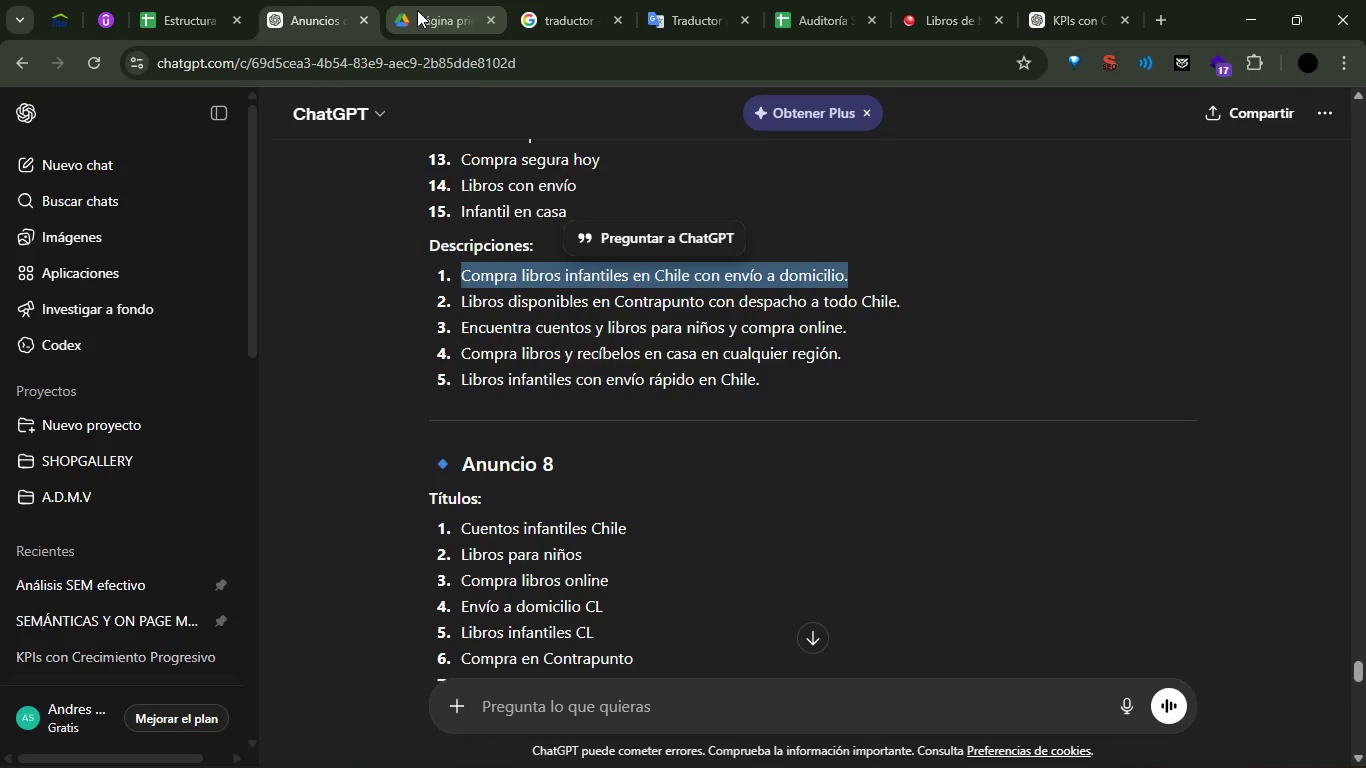 
left_click([417, 10])
 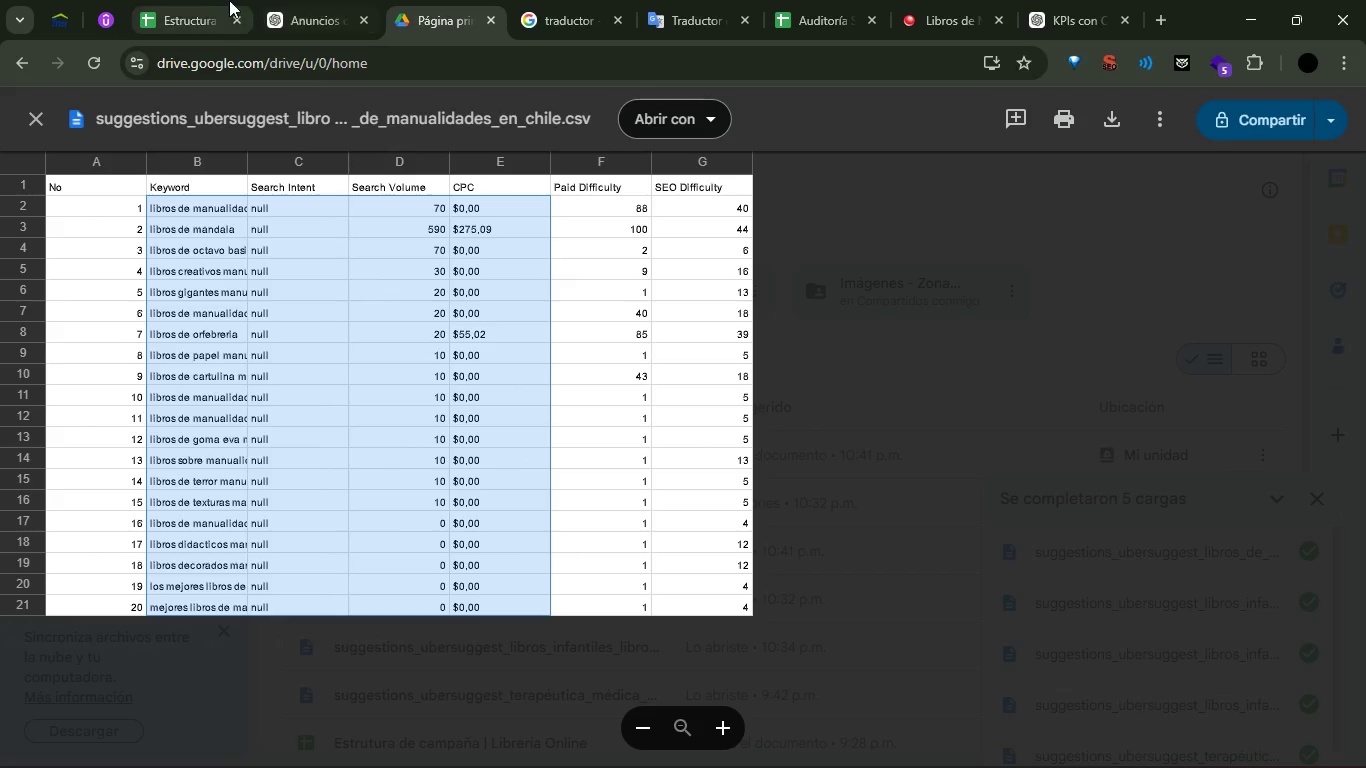 
left_click([183, 0])
 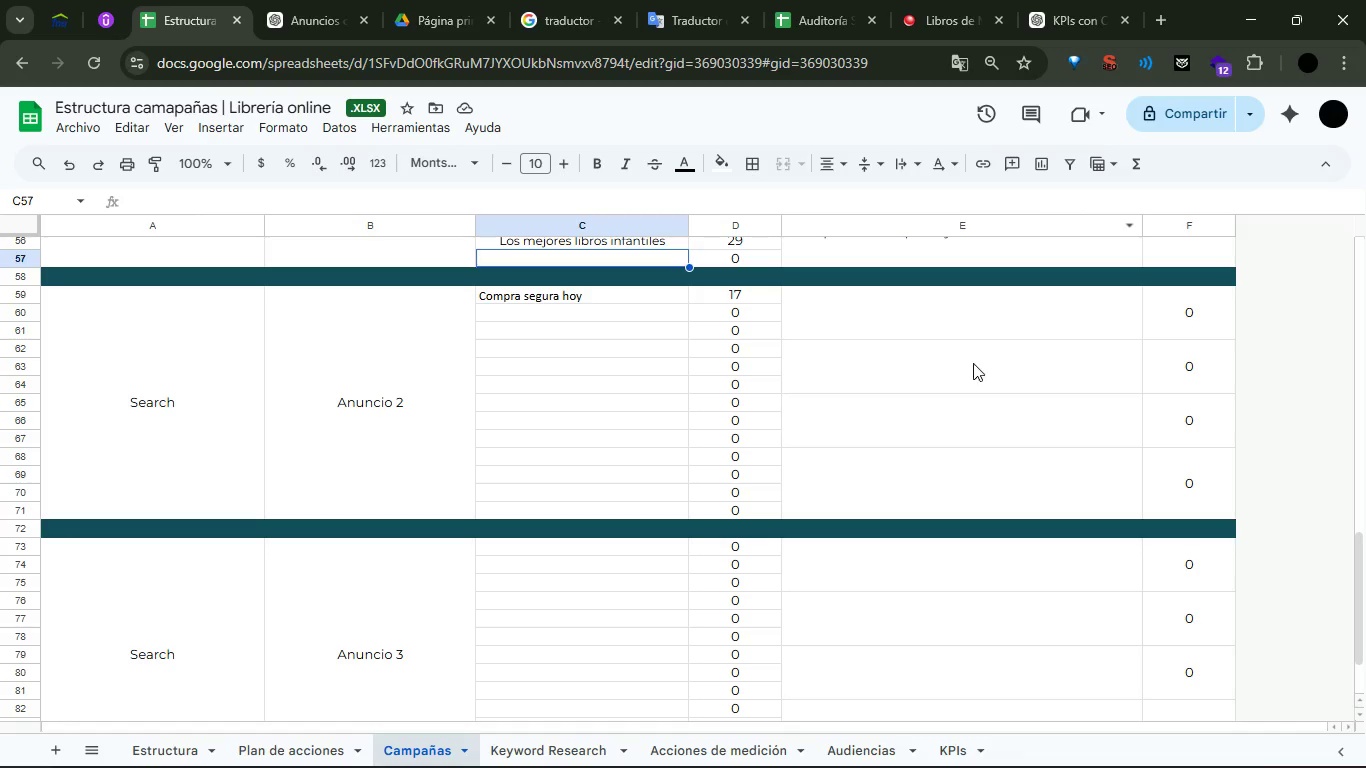 
left_click([923, 313])
 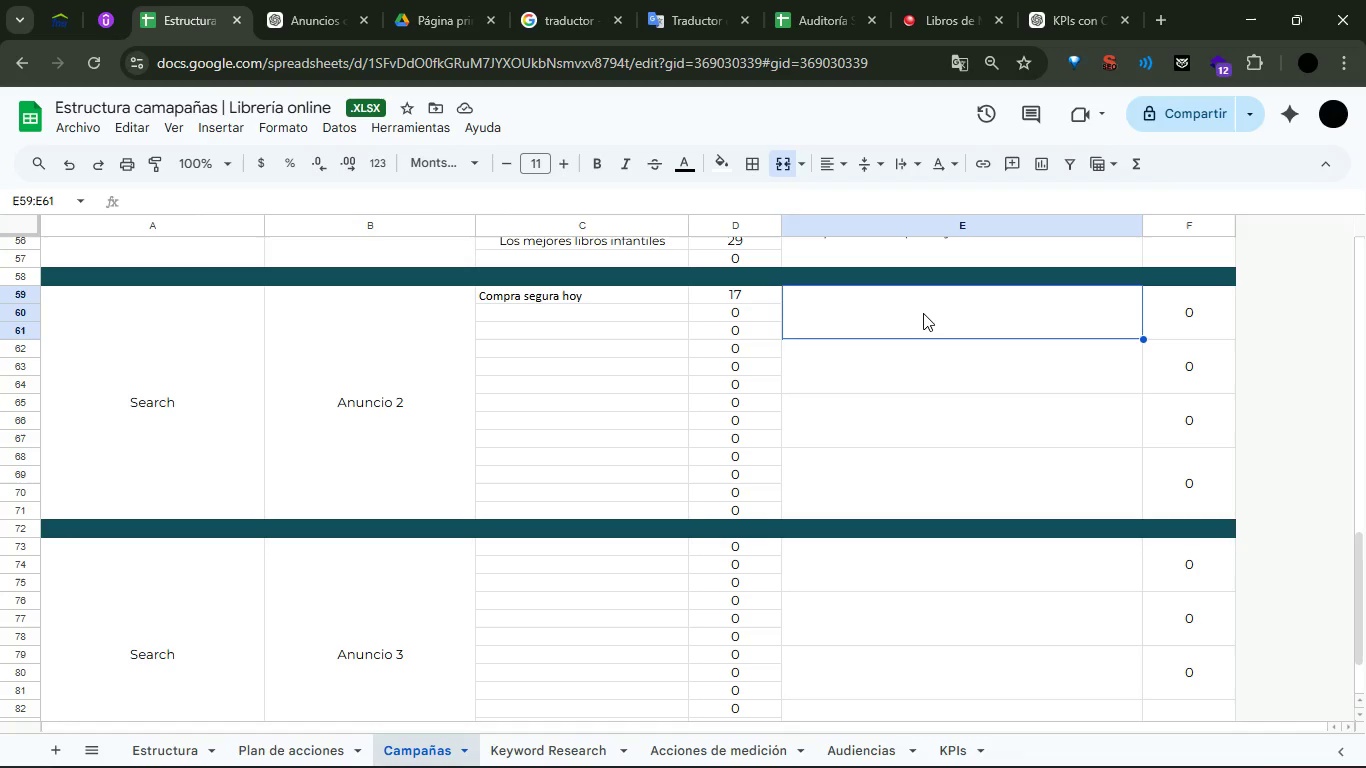 
key(Control+V)
 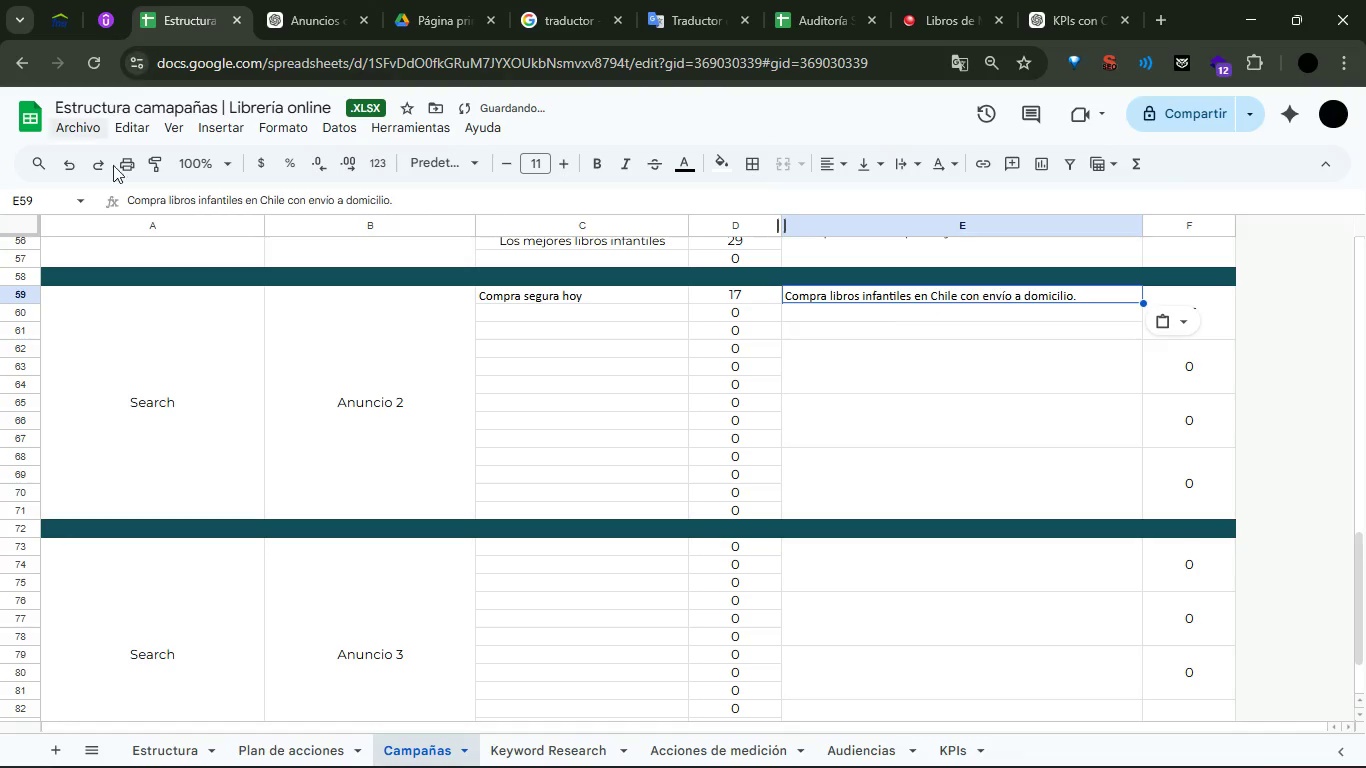 
left_click([75, 168])
 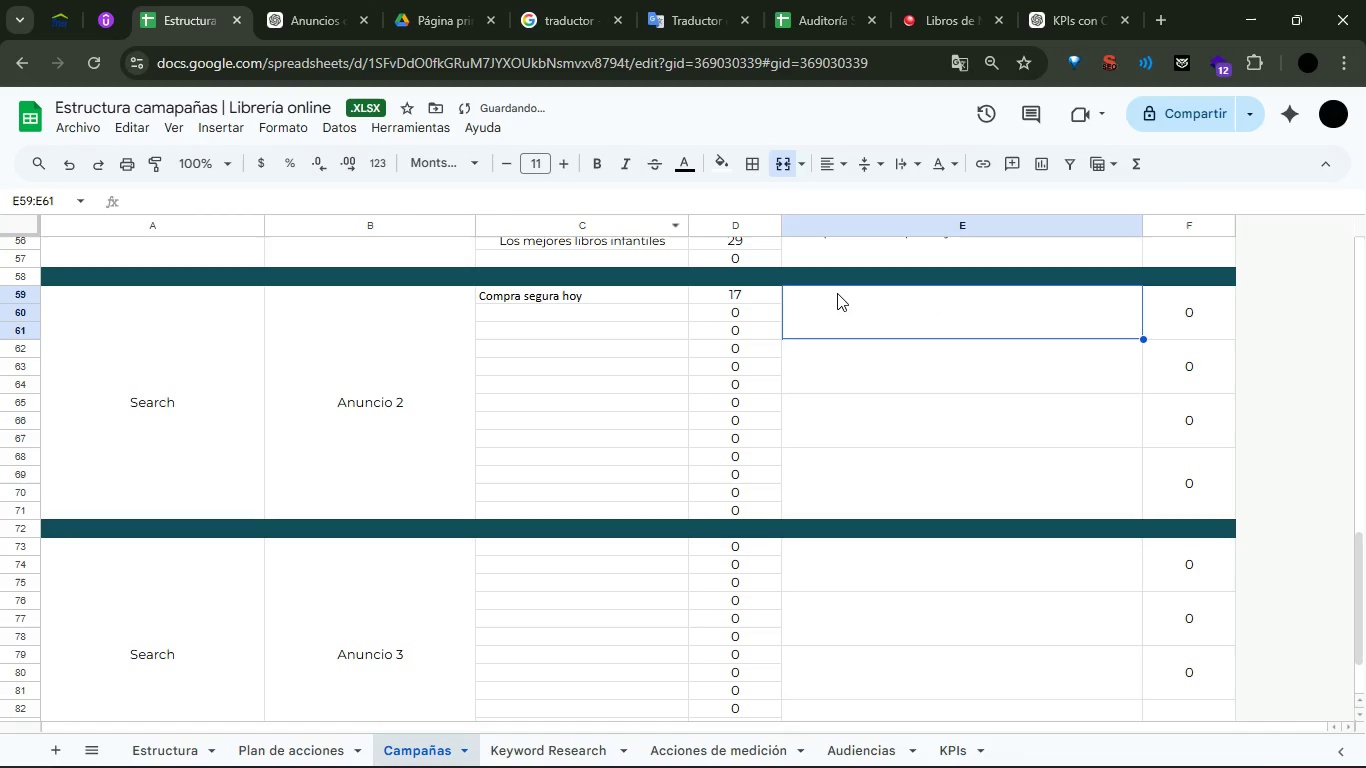 
double_click([837, 293])
 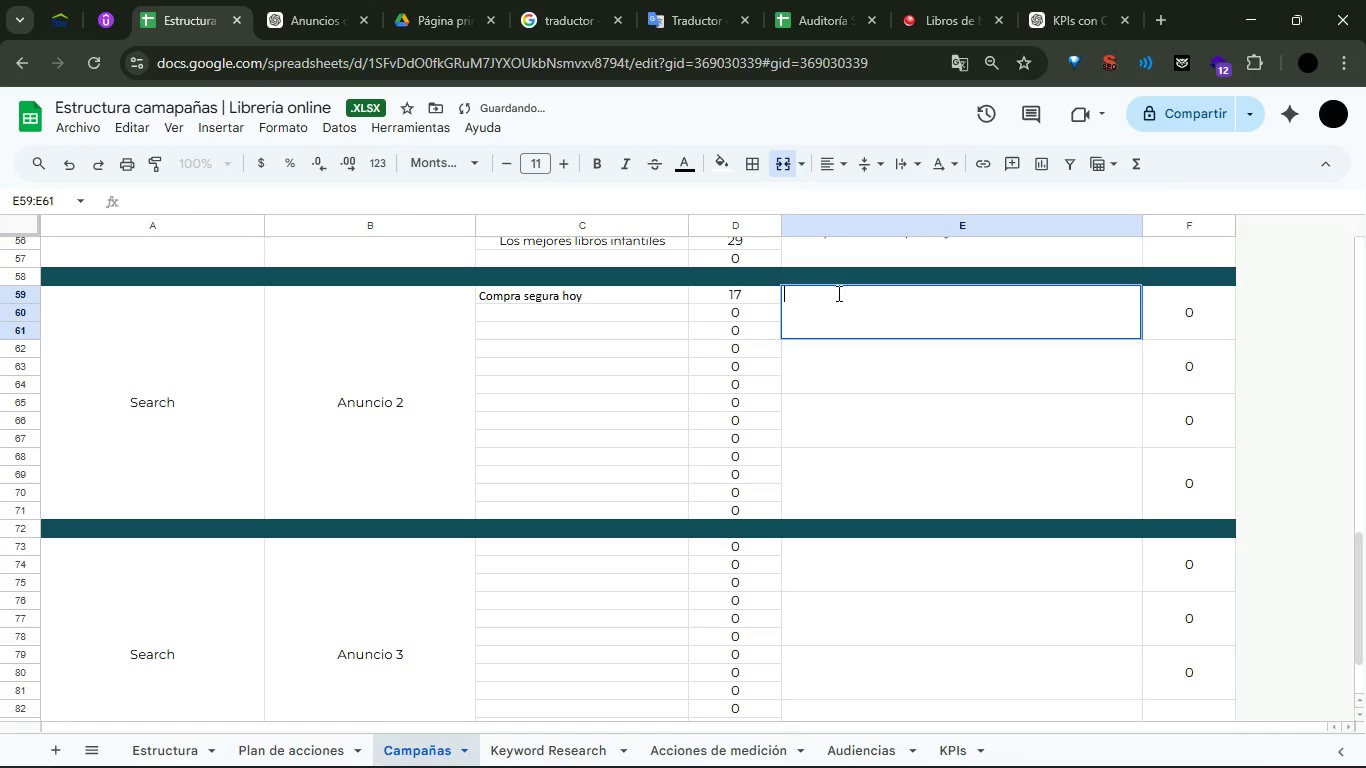 
key(Control+ControlLeft)
 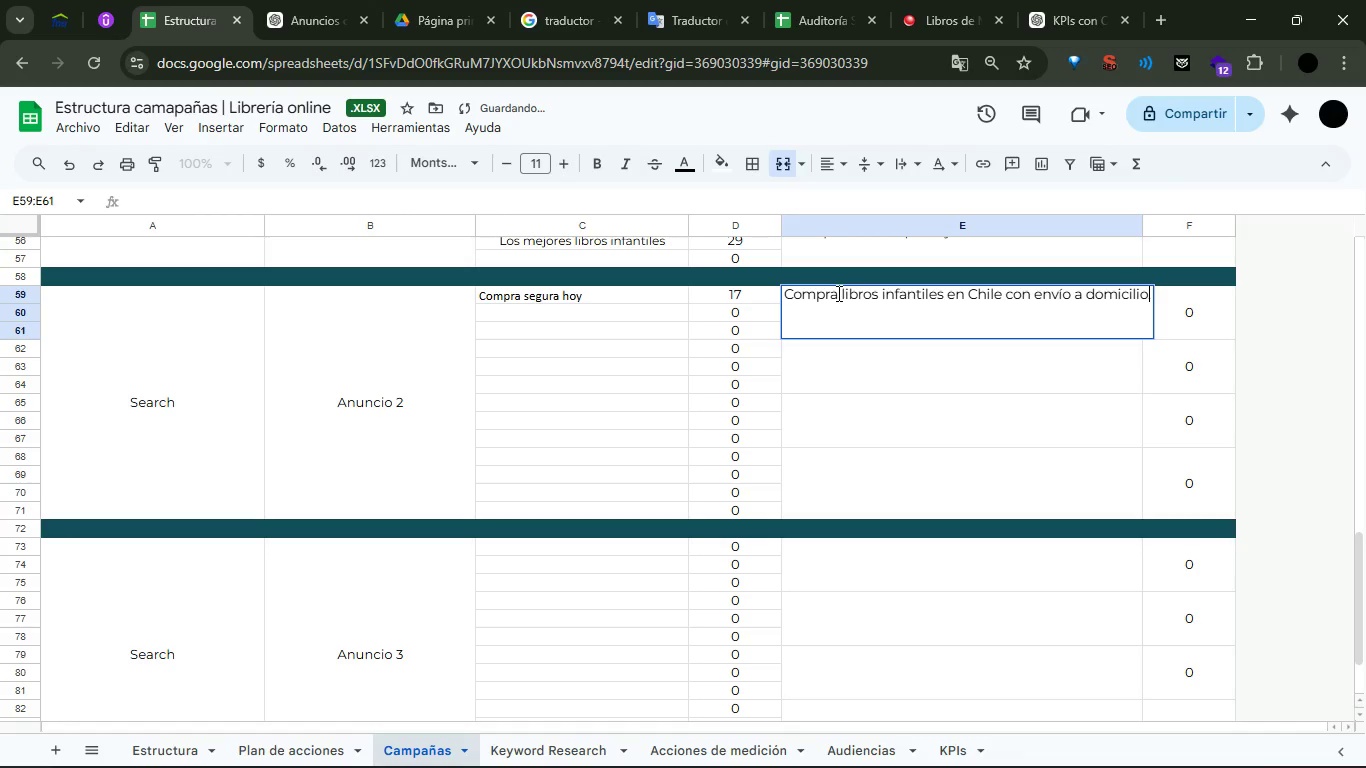 
key(Control+V)
 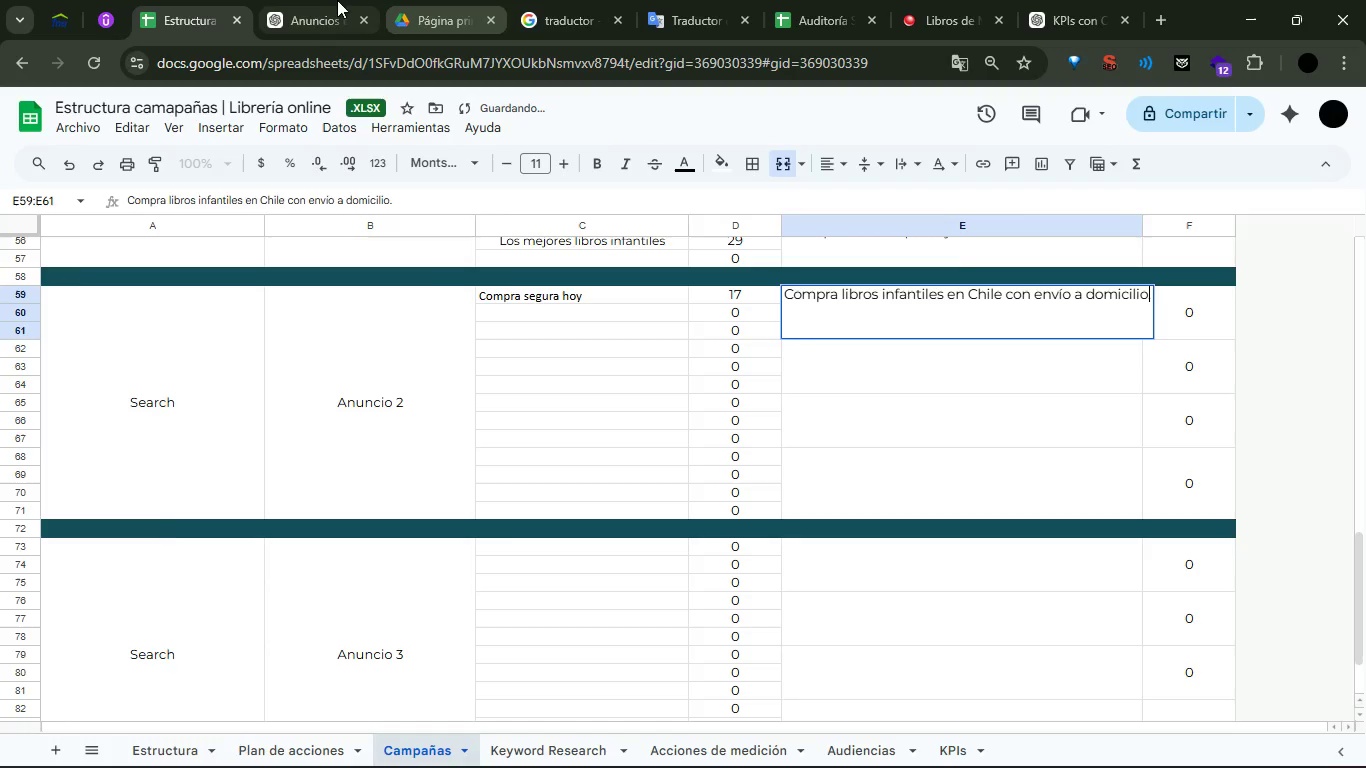 
left_click([328, 0])
 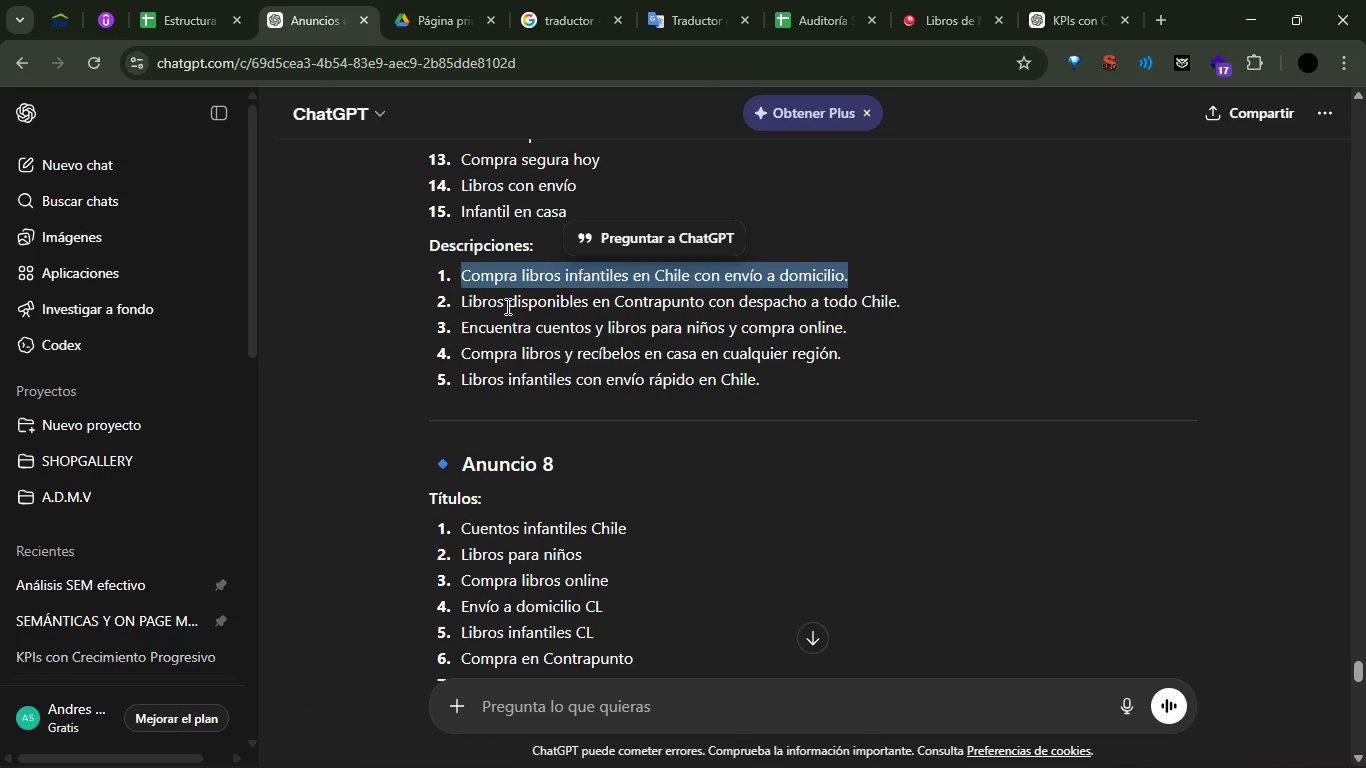 
double_click([505, 306])
 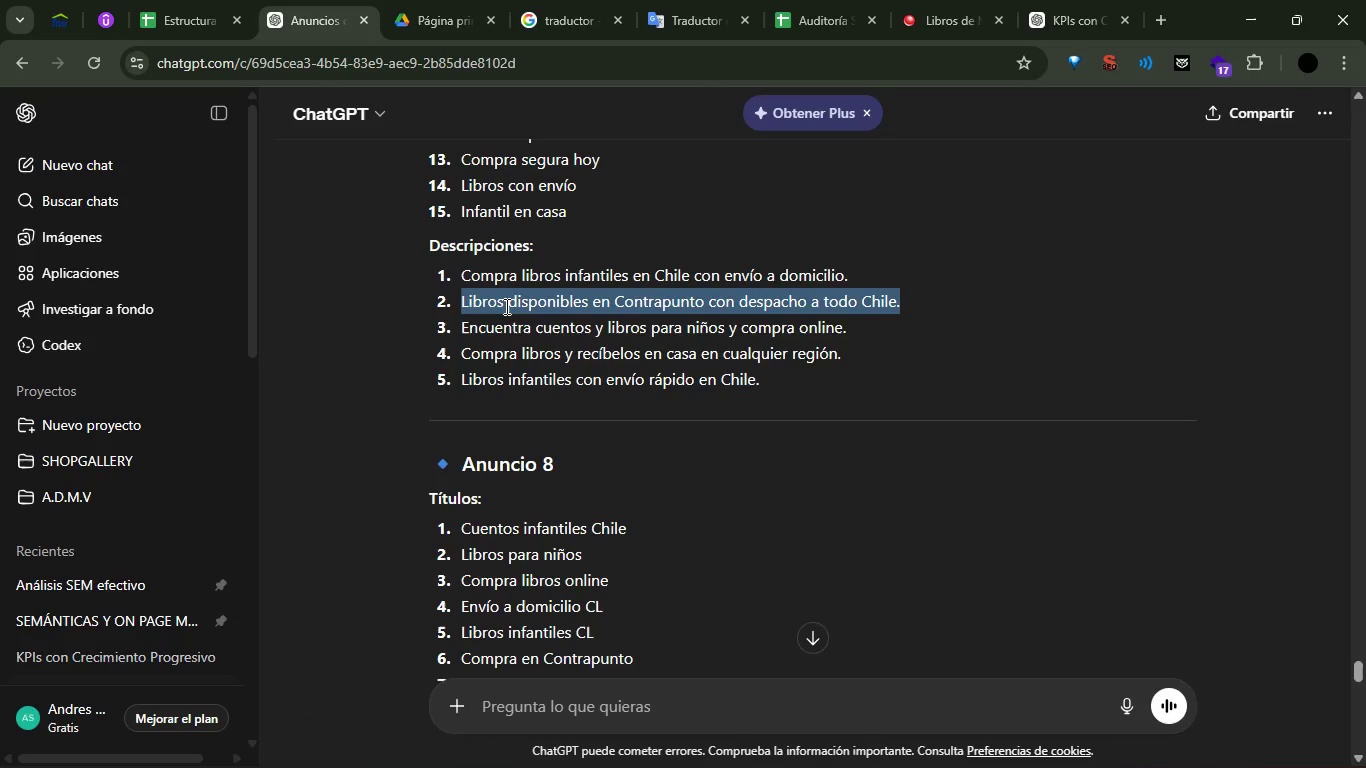 
triple_click([505, 306])
 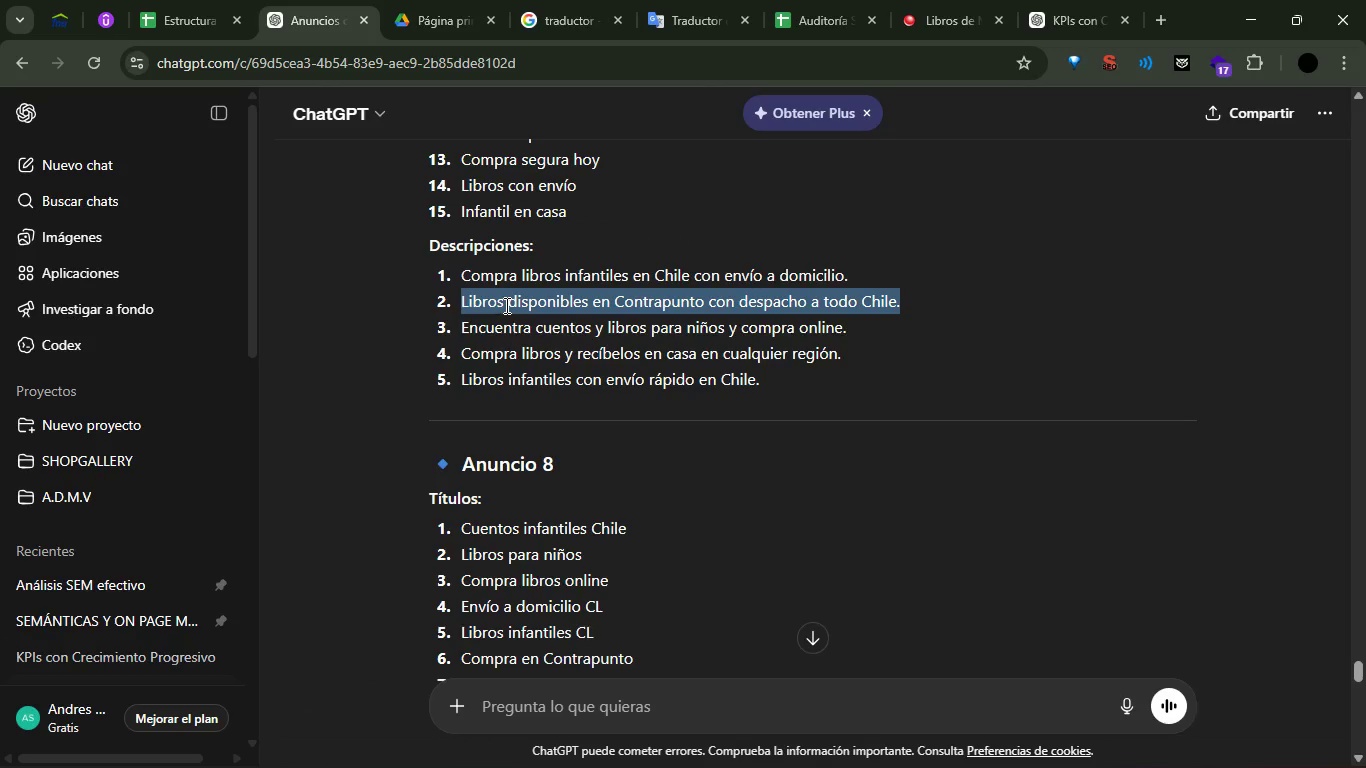 
key(Control+C)
 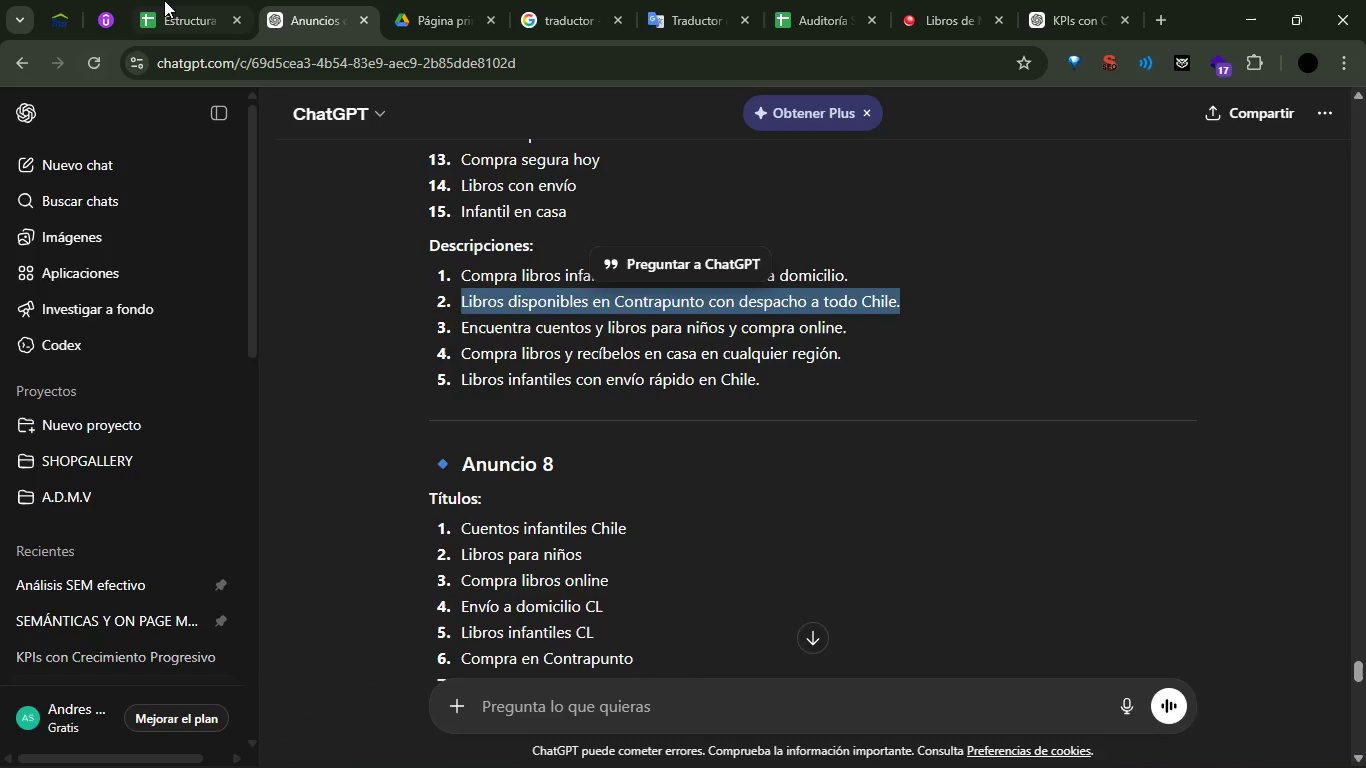 
left_click([169, 0])
 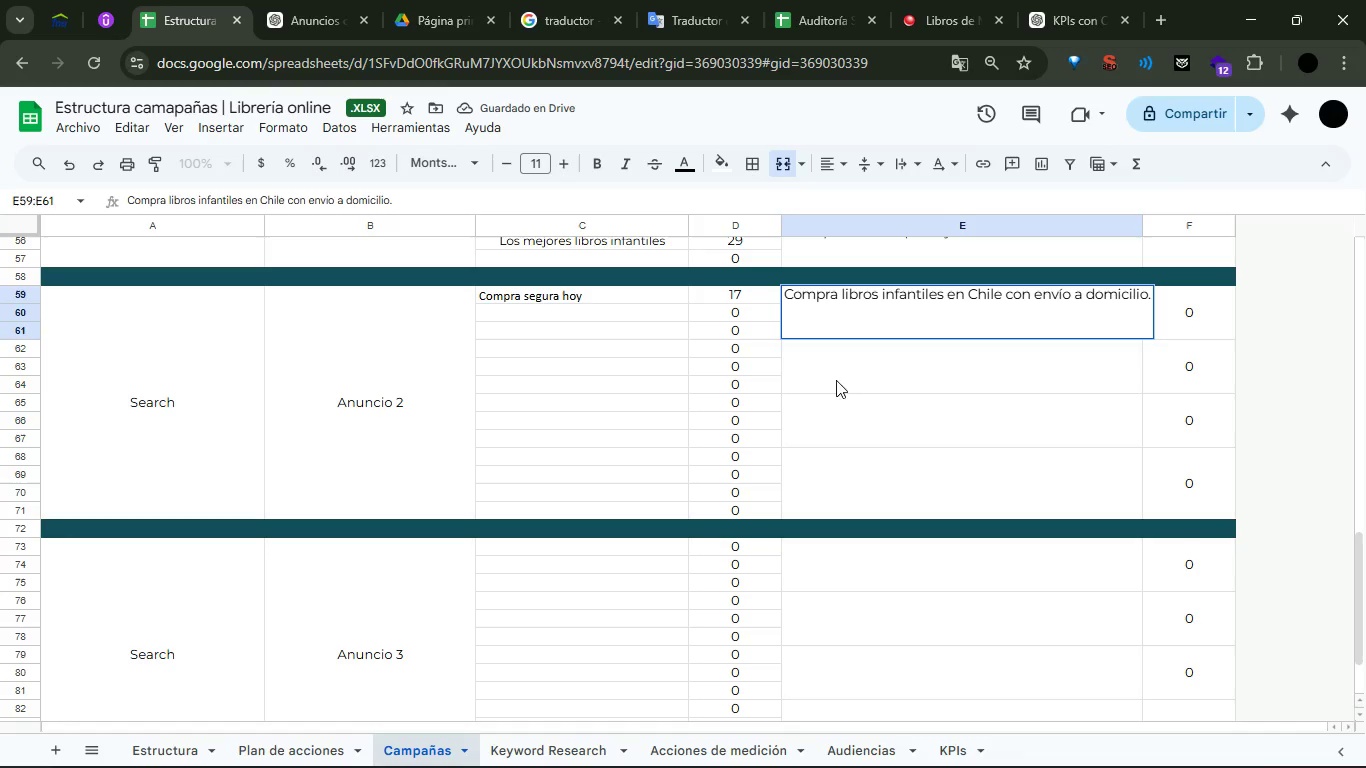 
double_click([844, 366])
 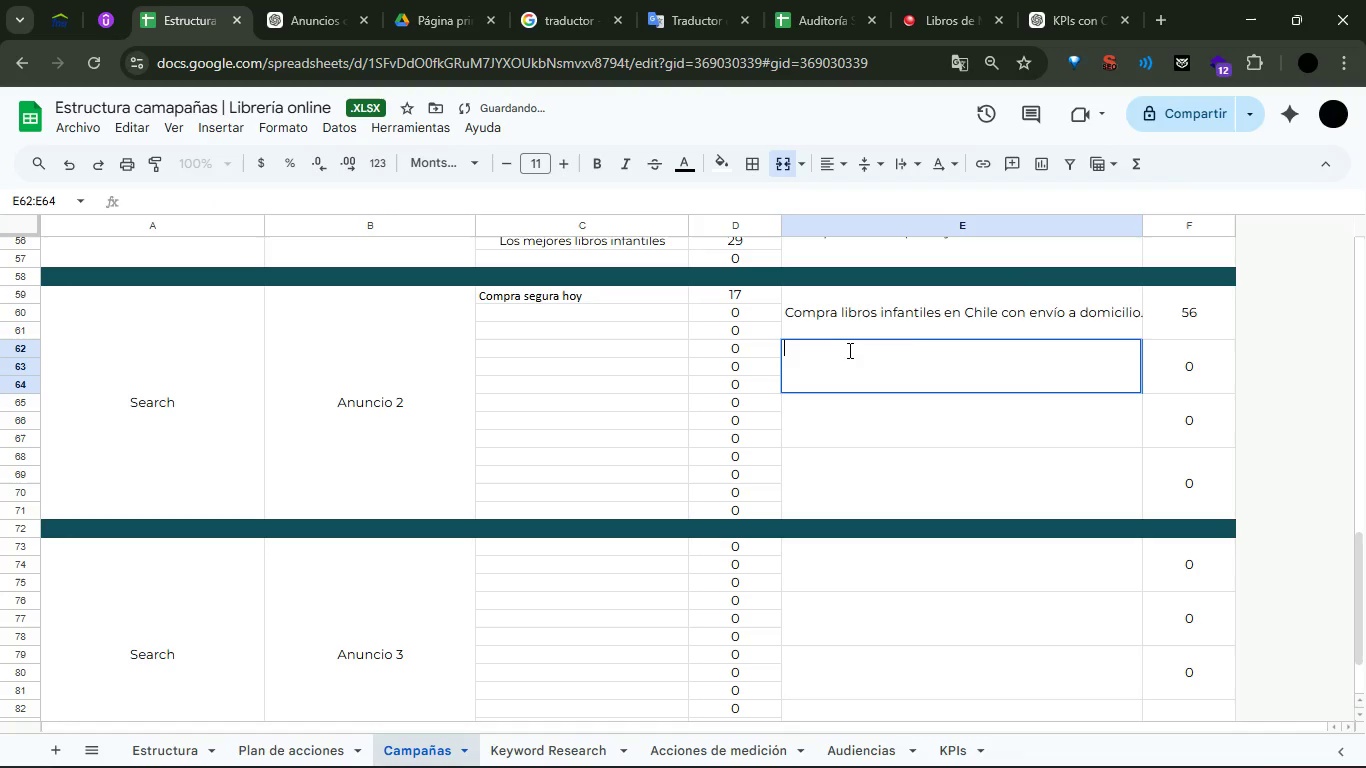 
key(Control+ControlLeft)
 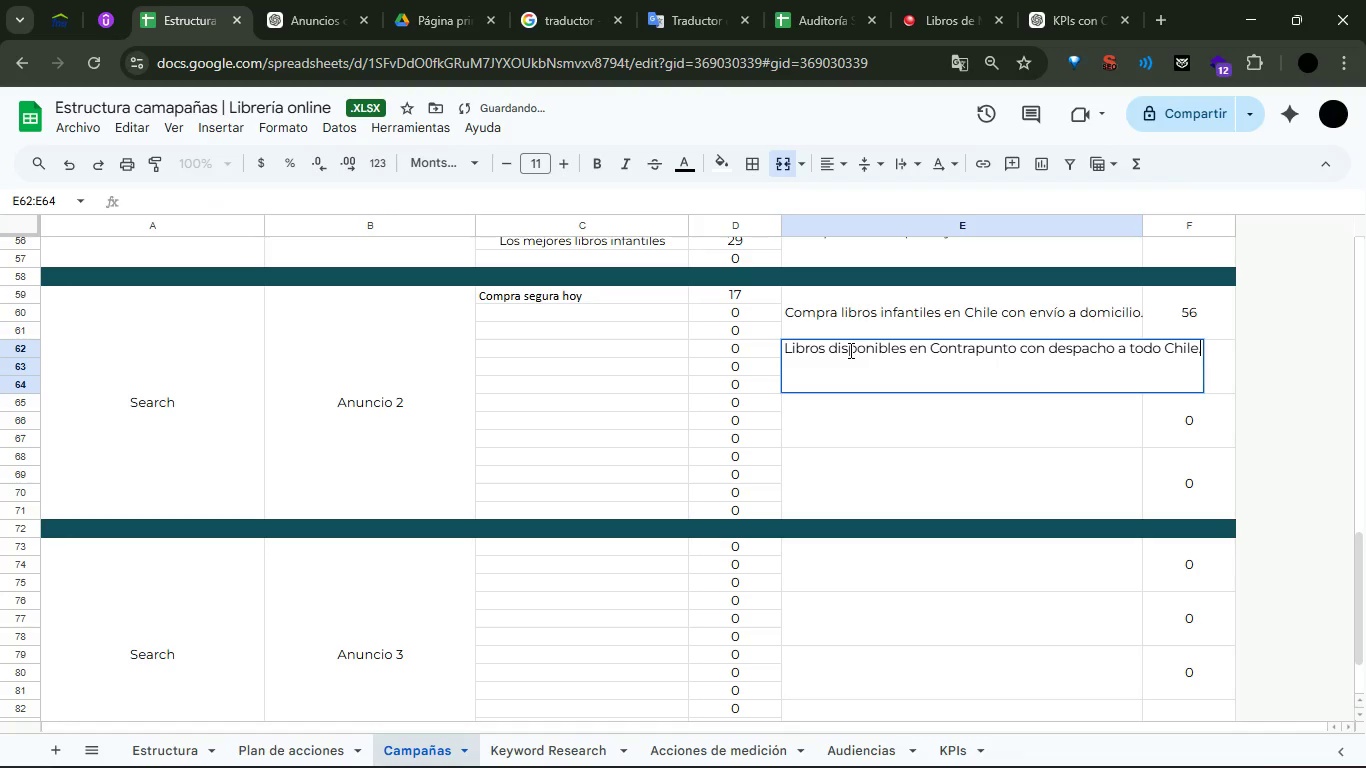 
key(Control+V)
 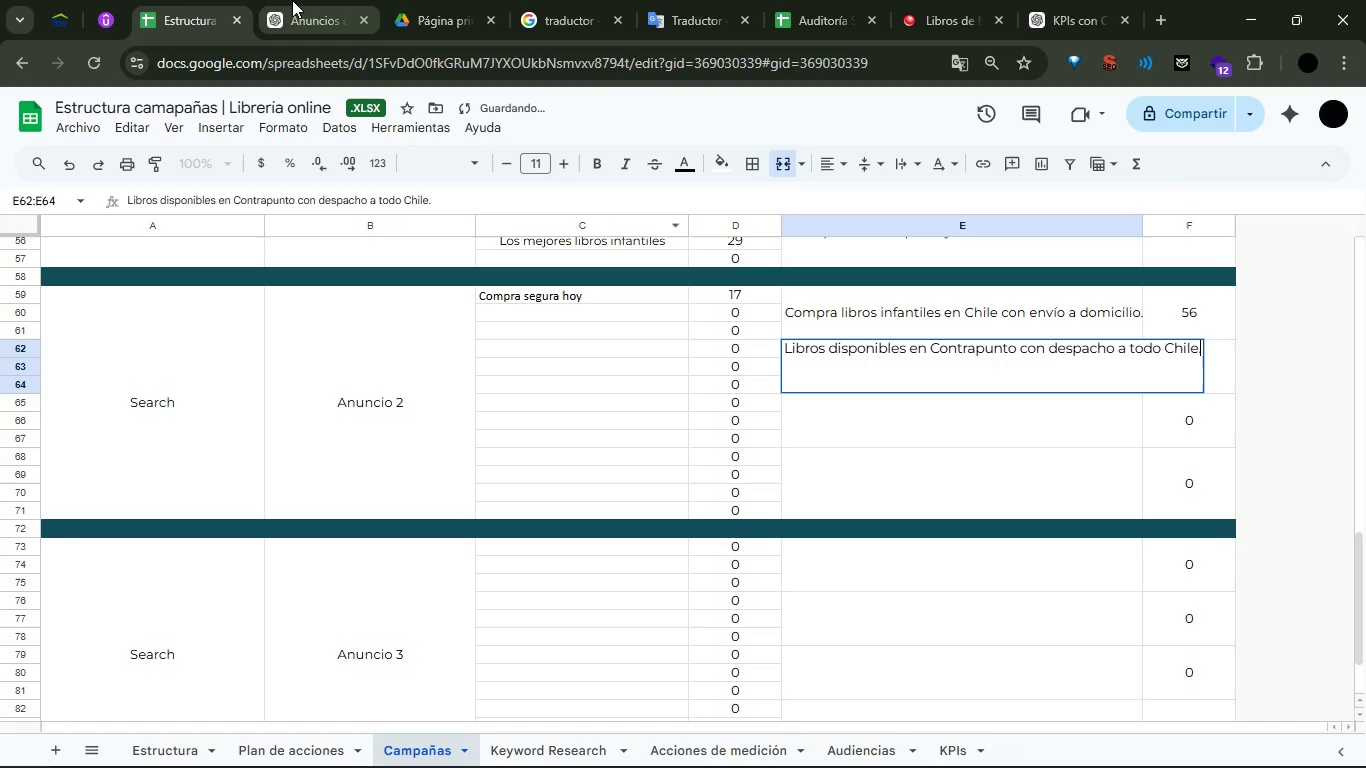 
left_click([292, 0])
 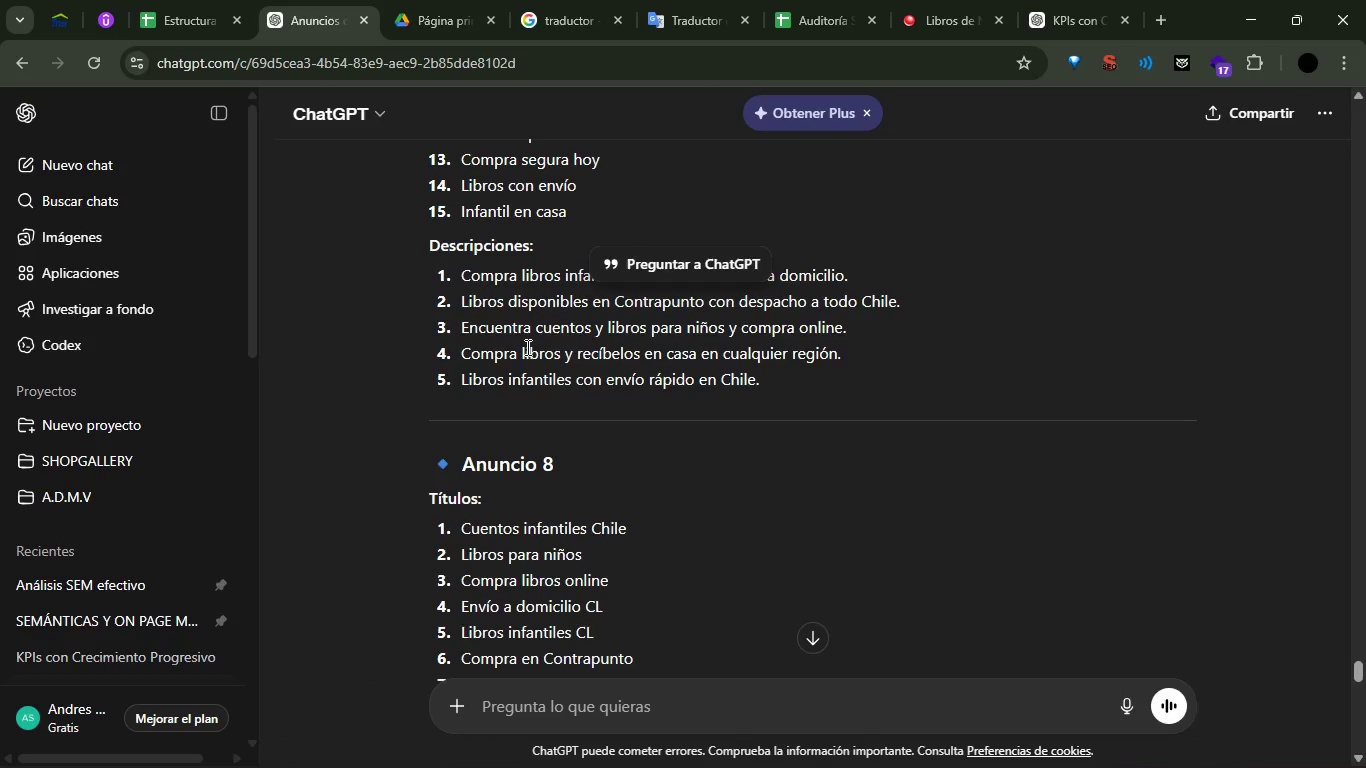 
double_click([530, 336])
 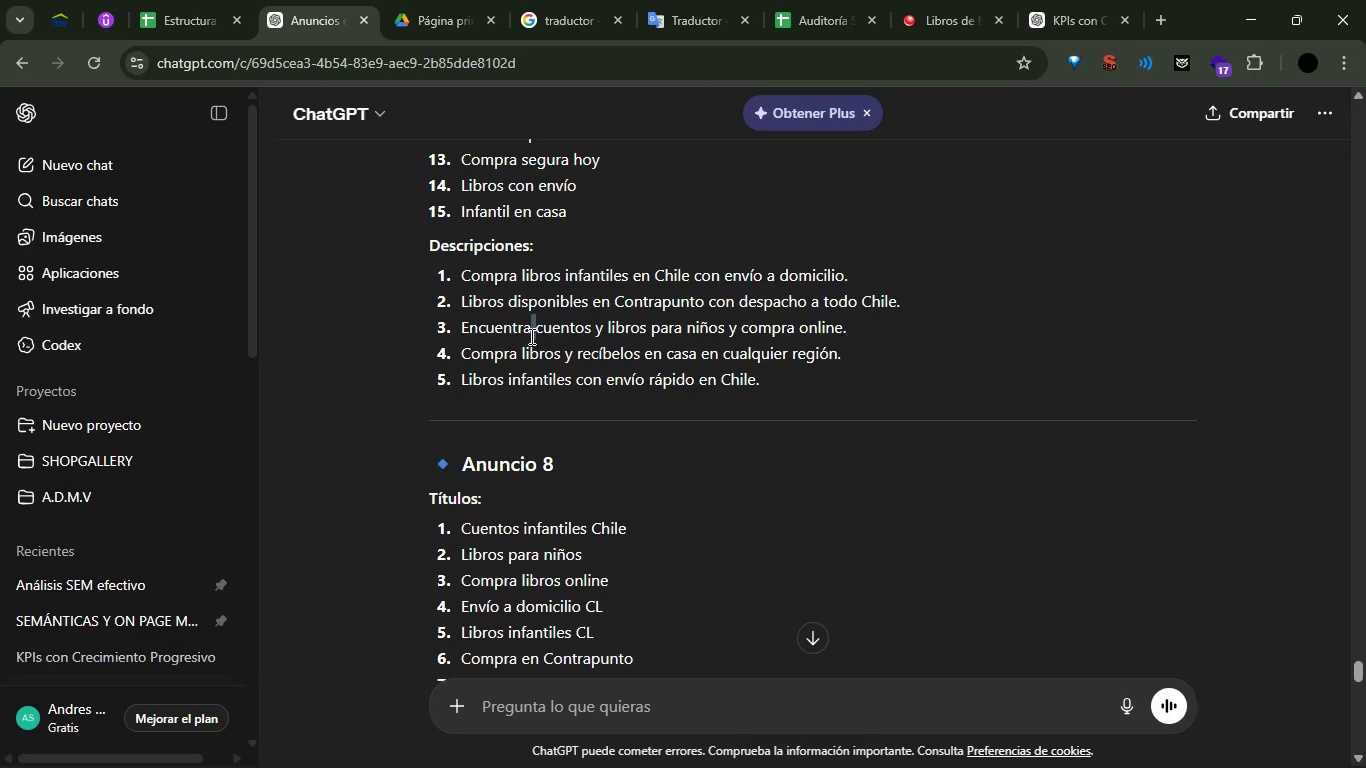 
triple_click([530, 336])
 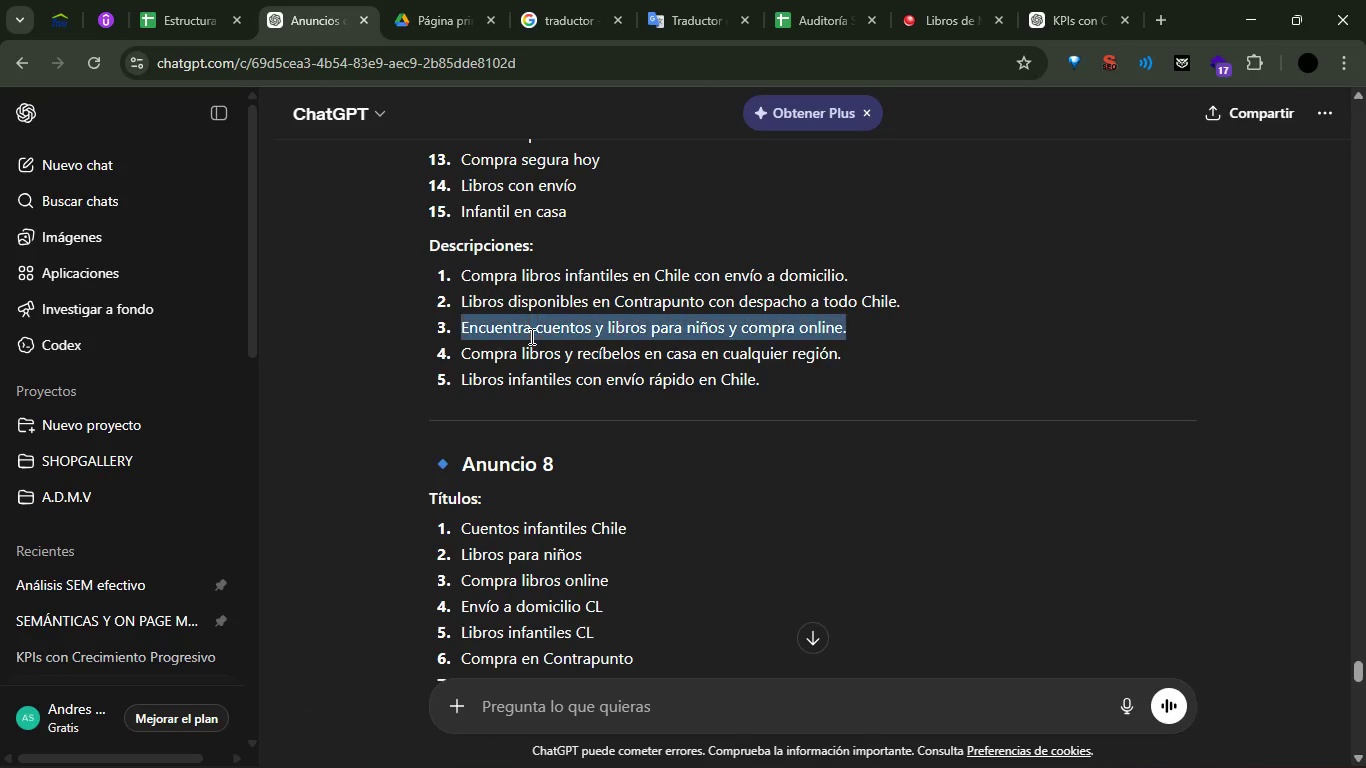 
triple_click([530, 336])
 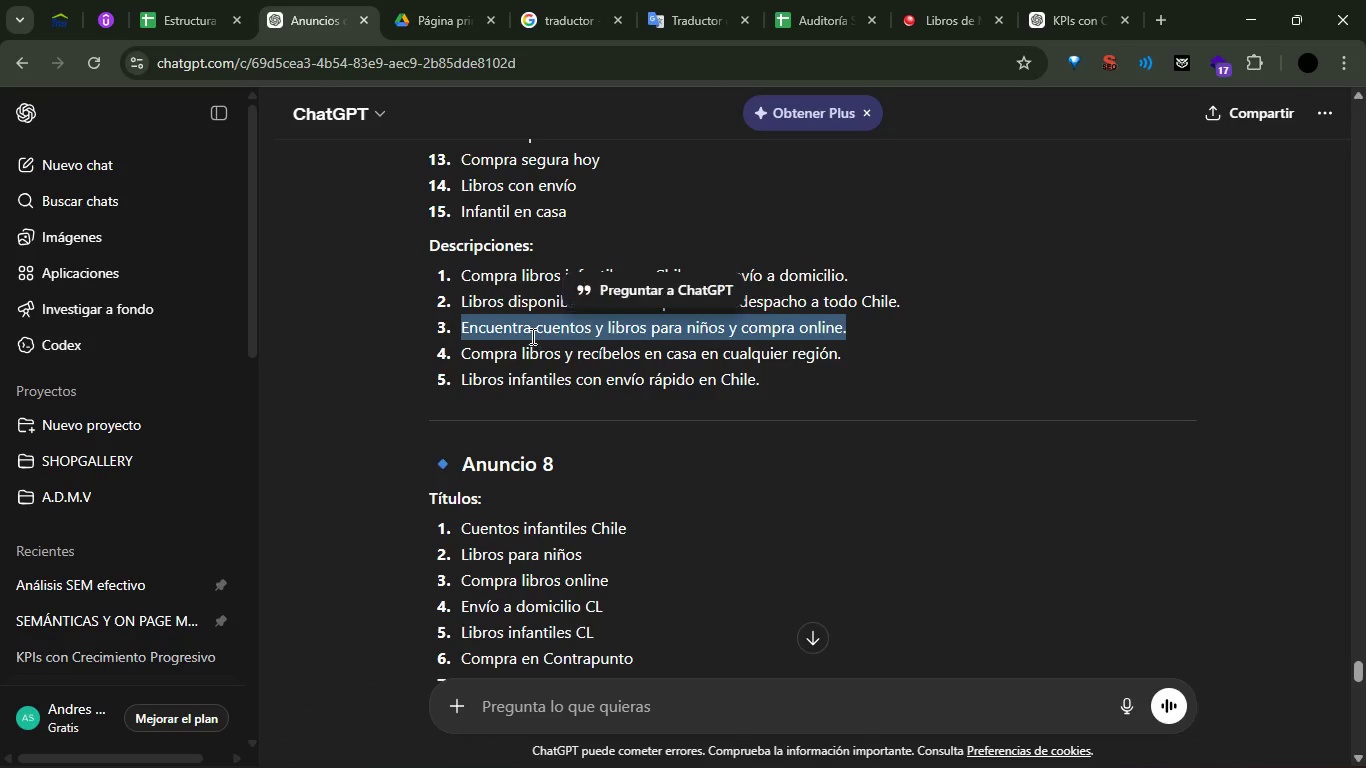 
key(Control+C)
 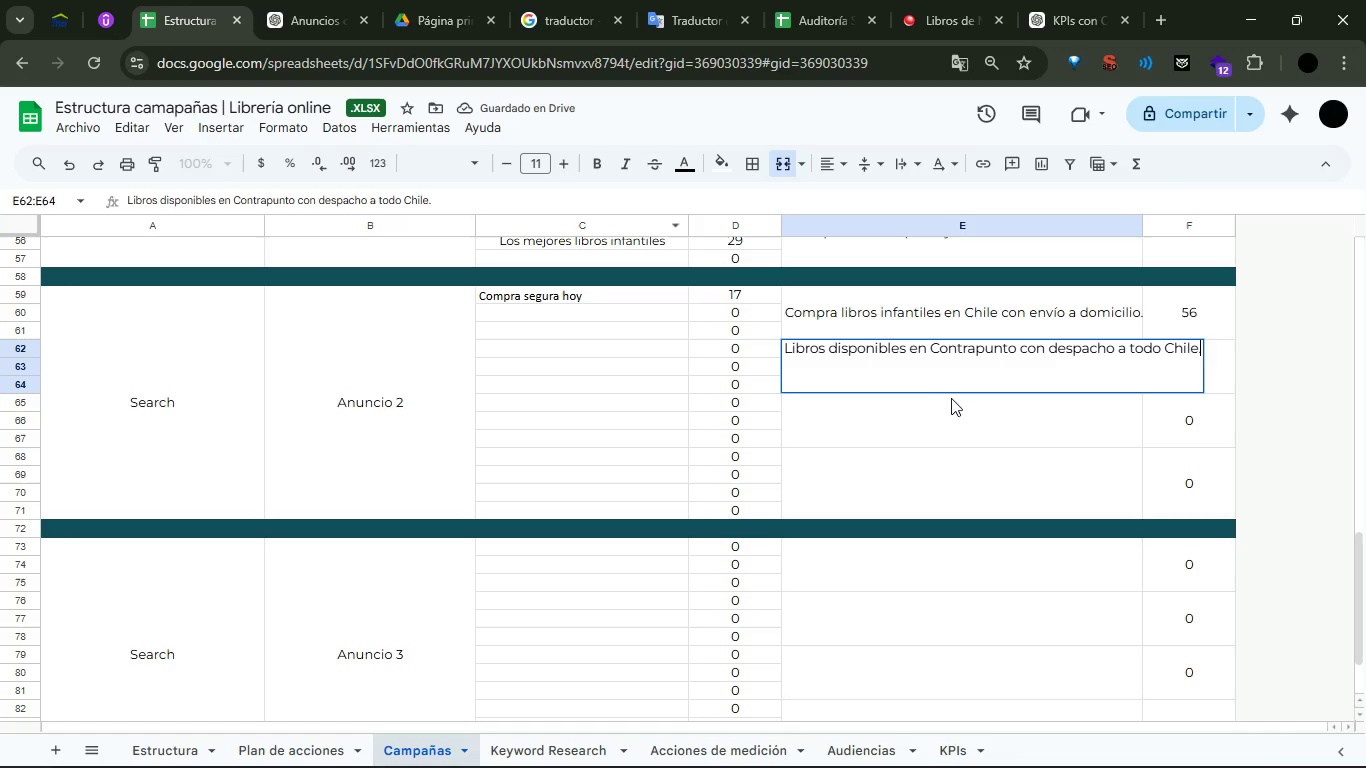 
double_click([925, 398])
 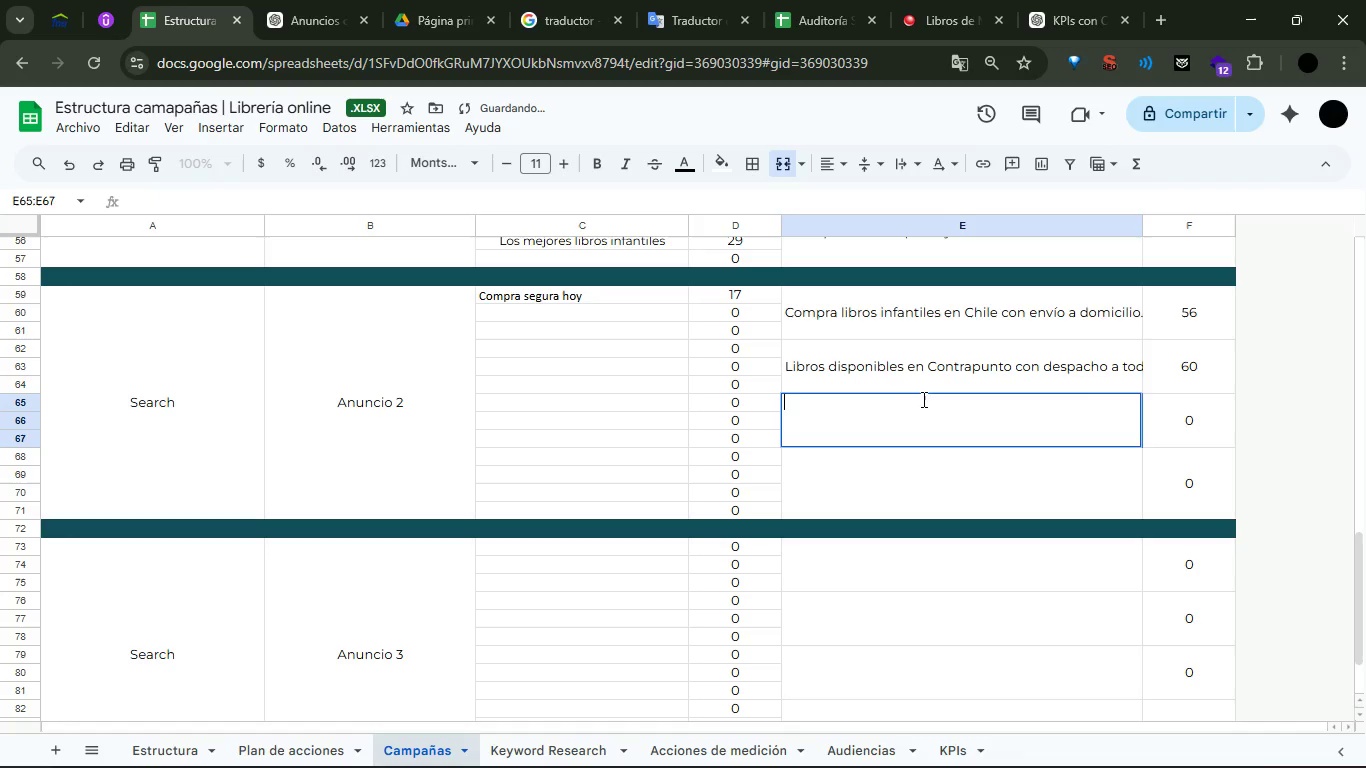 
key(Control+ControlLeft)
 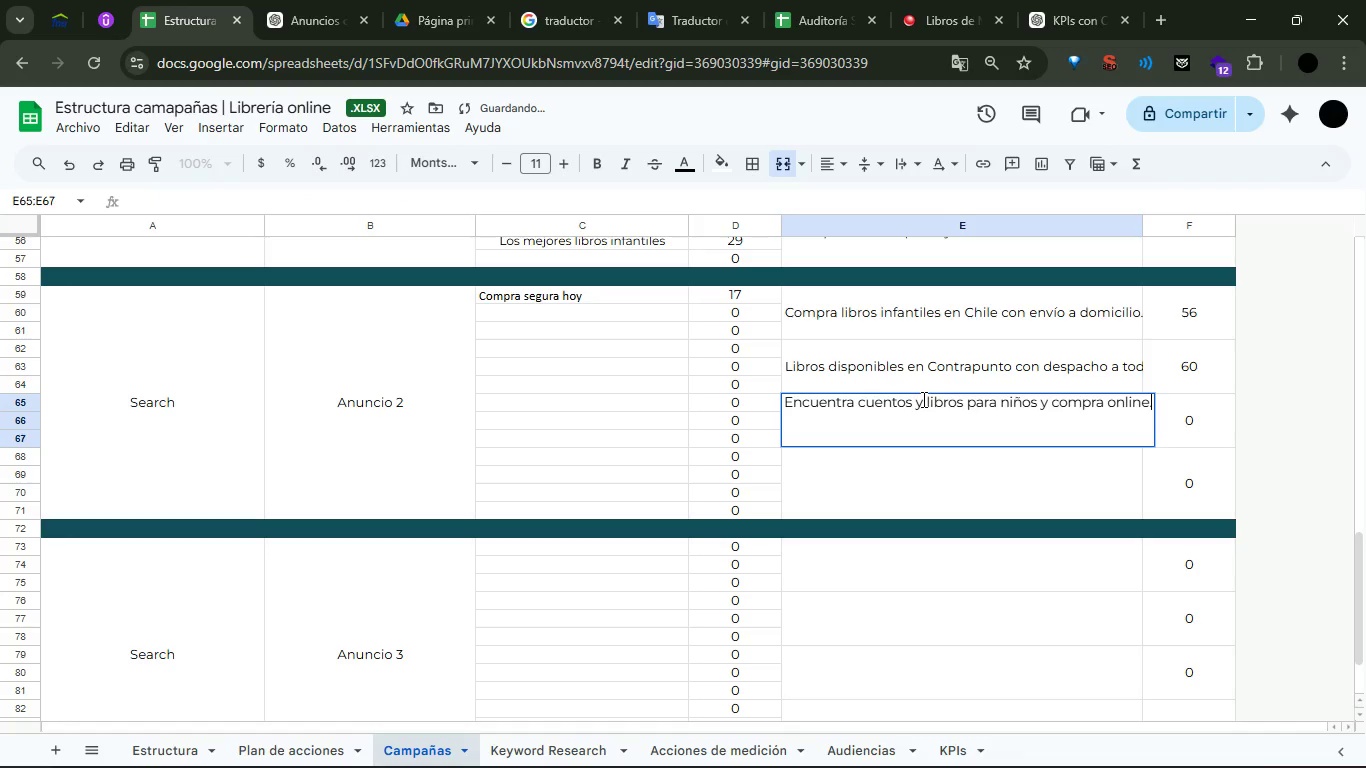 
key(Control+V)
 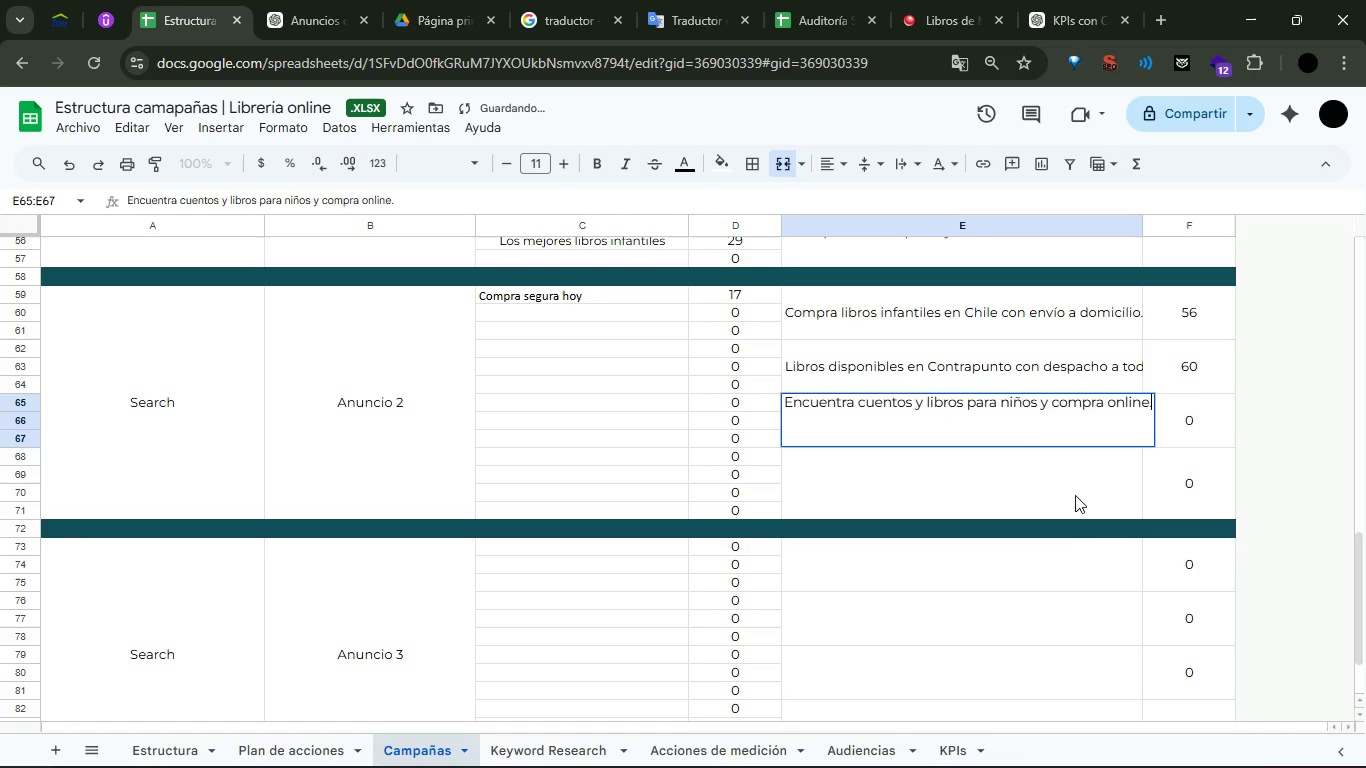 
left_click([1066, 517])
 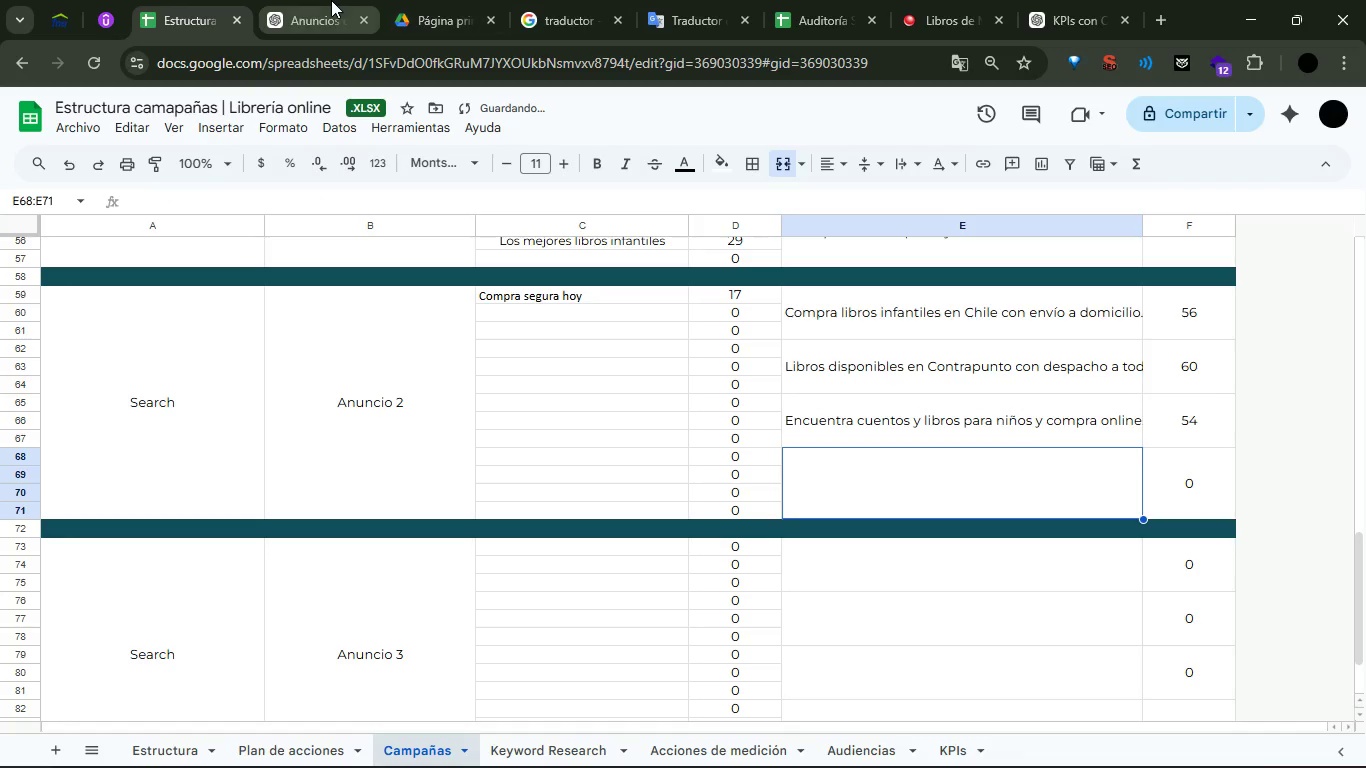 
left_click([331, 0])
 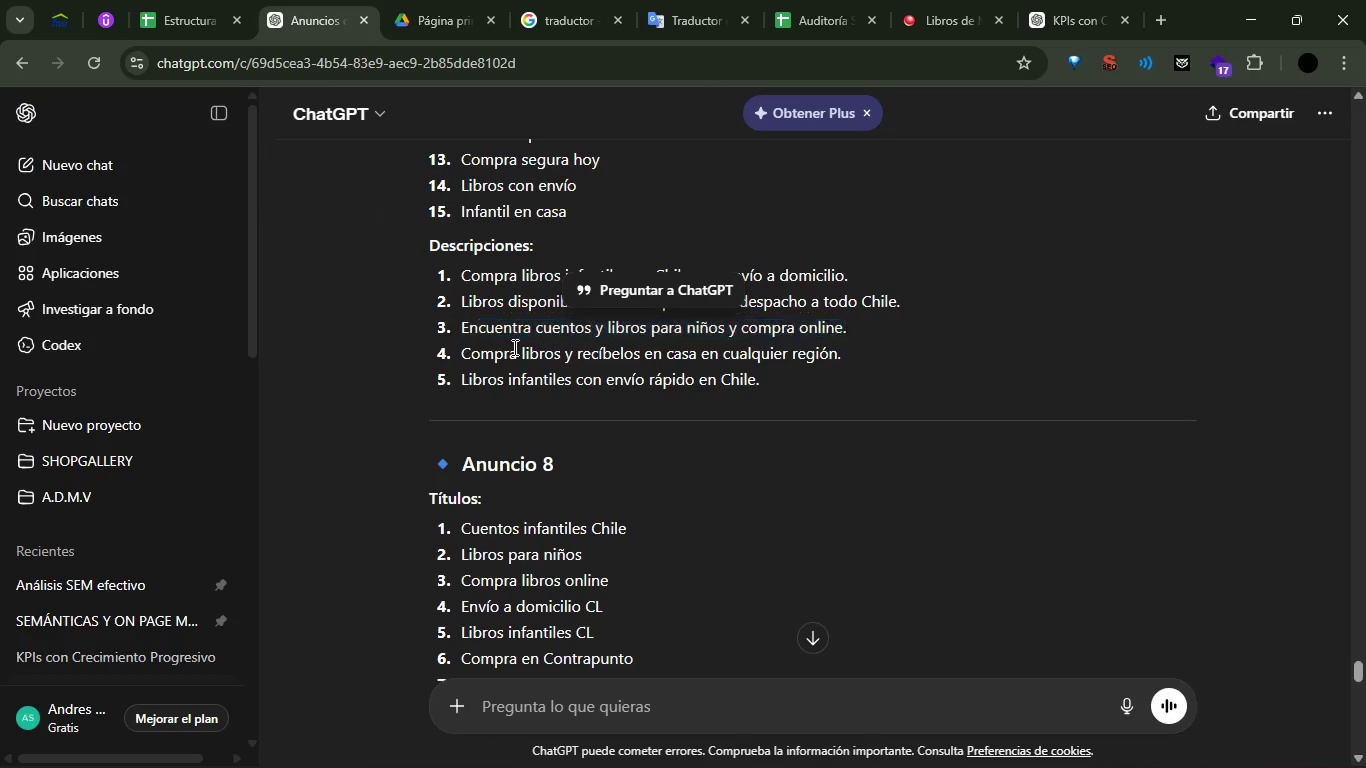 
double_click([513, 347])
 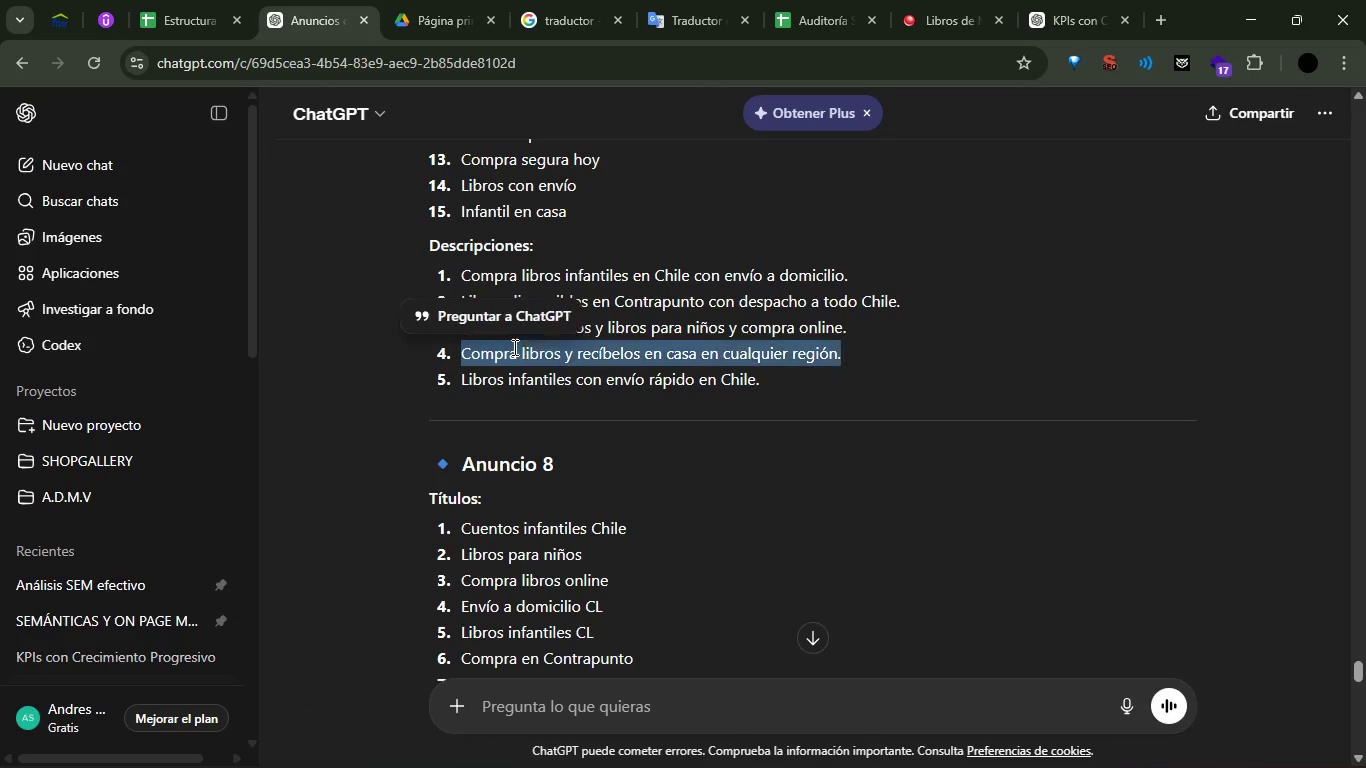 
triple_click([513, 347])
 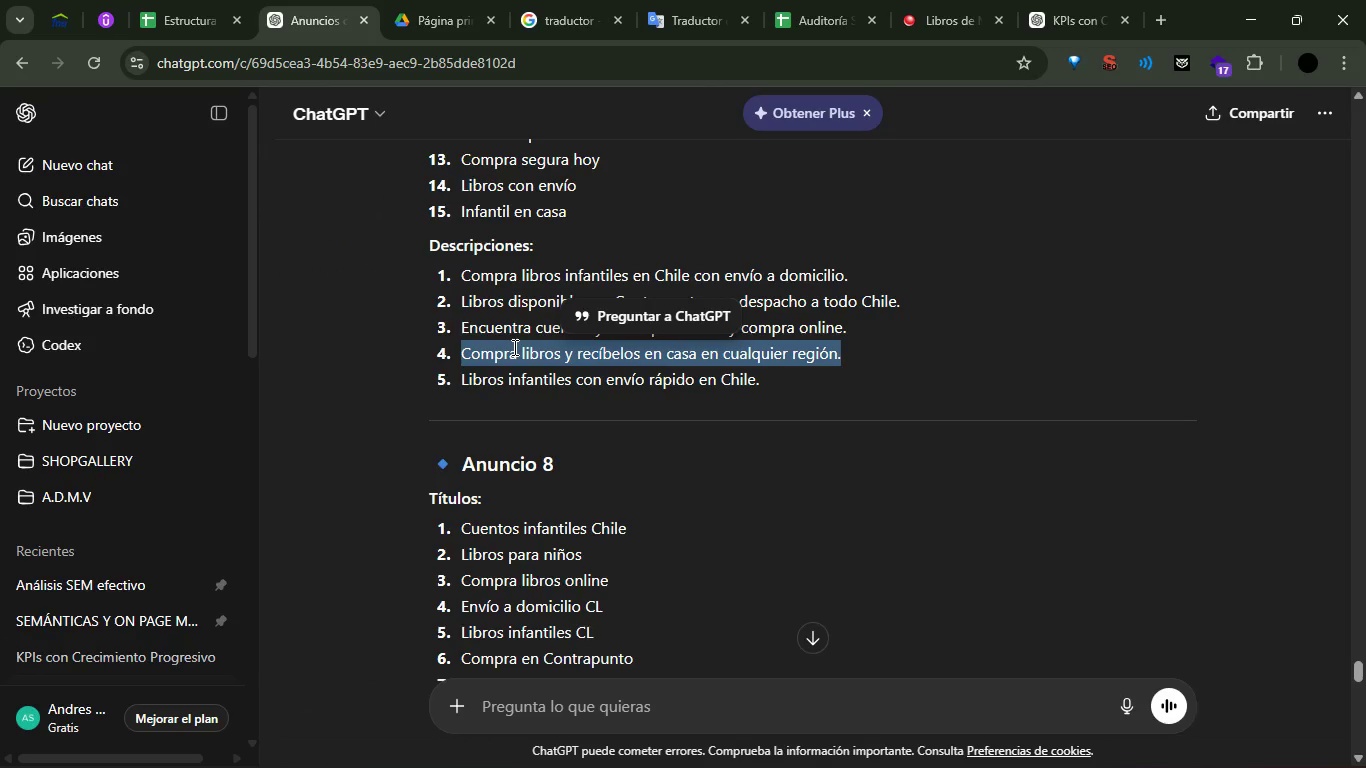 
key(Control+C)
 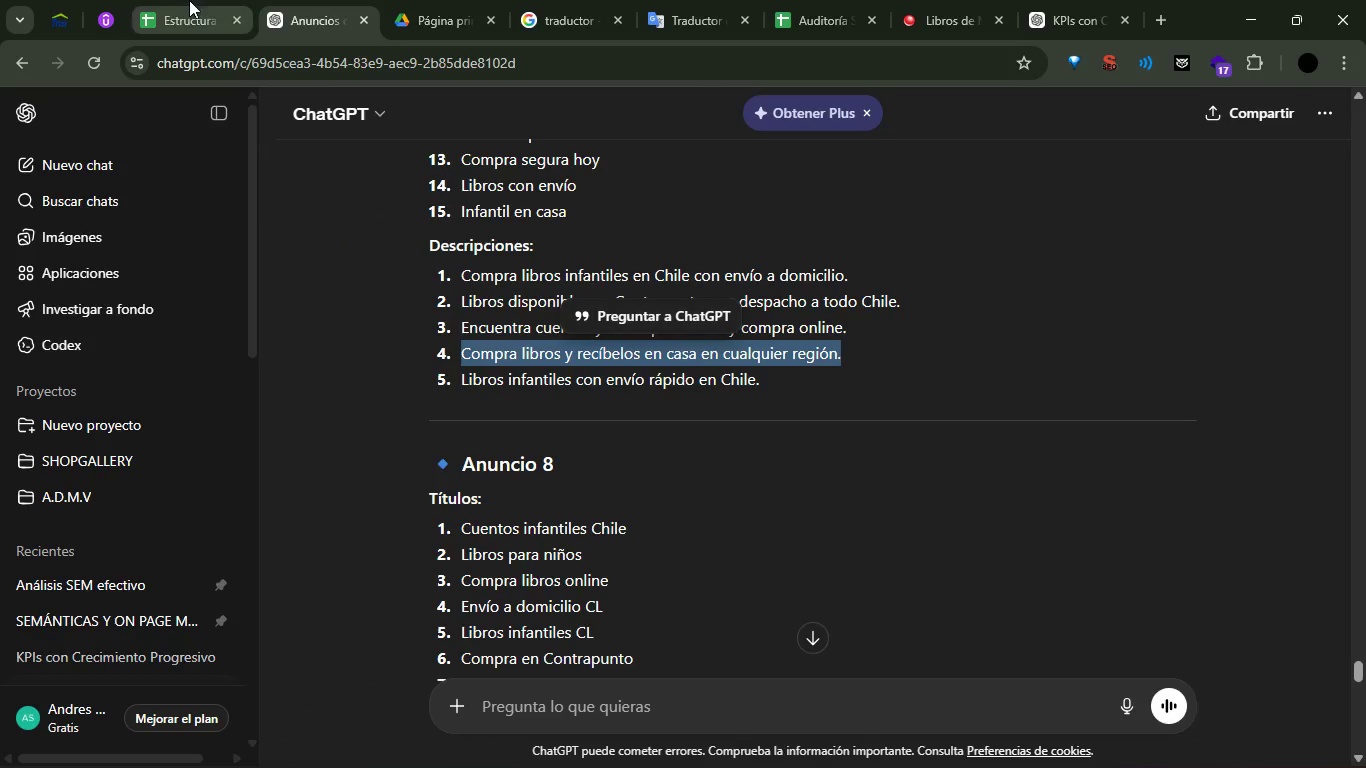 
left_click([189, 0])
 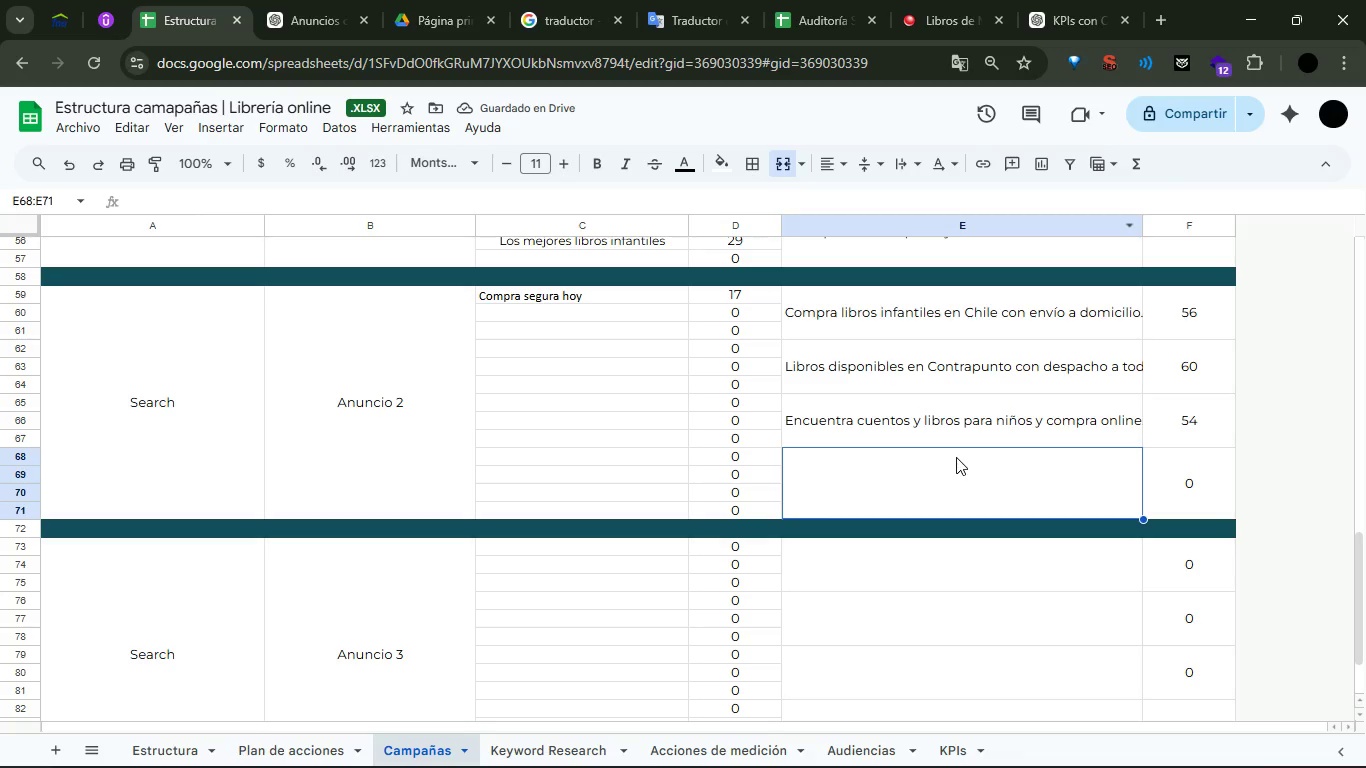 
double_click([956, 457])
 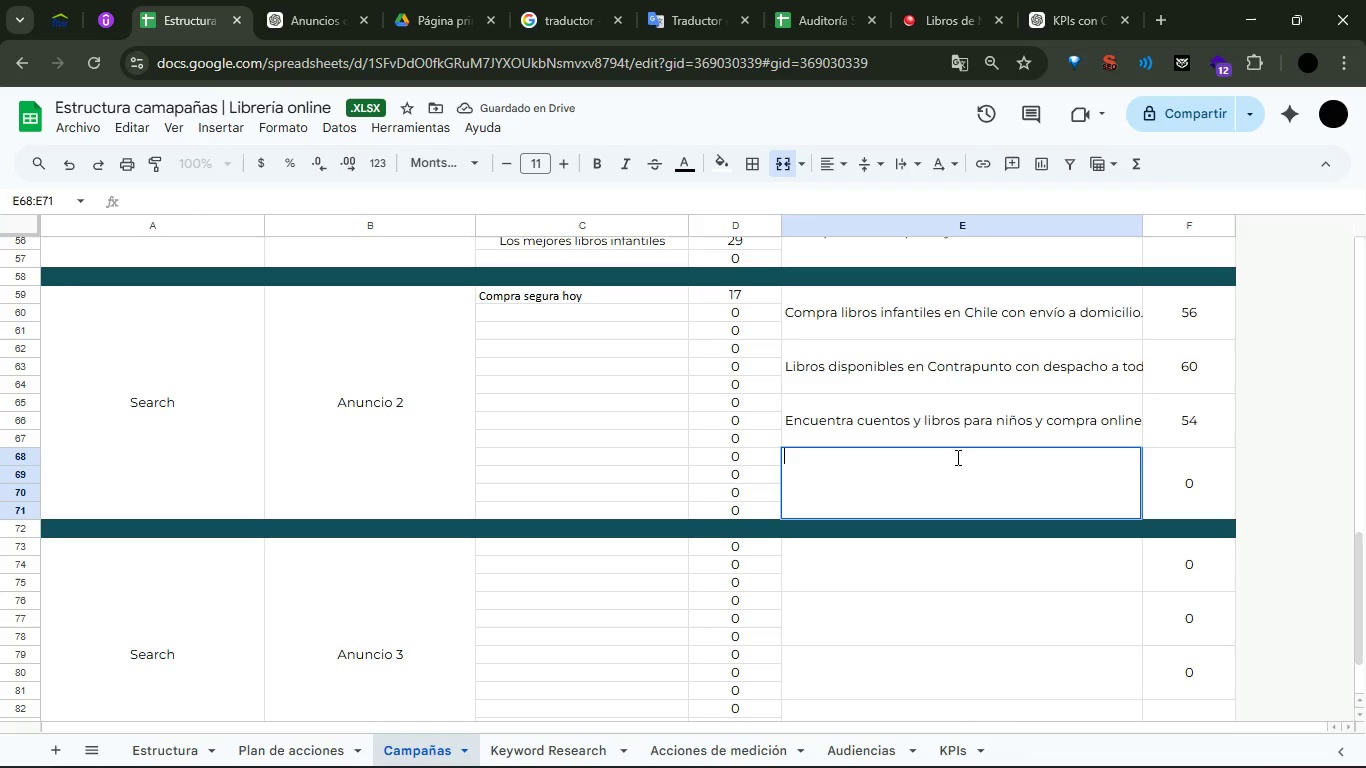 
triple_click([956, 457])
 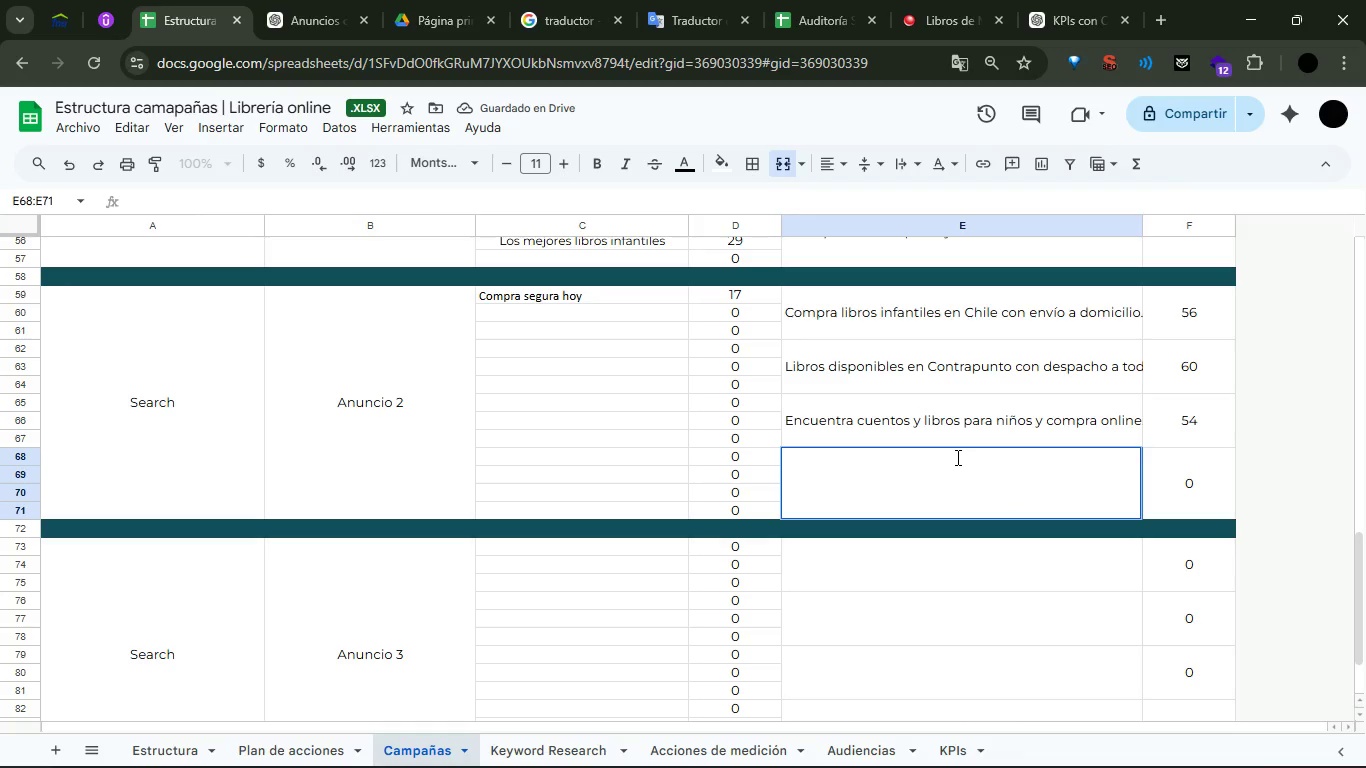 
key(Control+ControlLeft)
 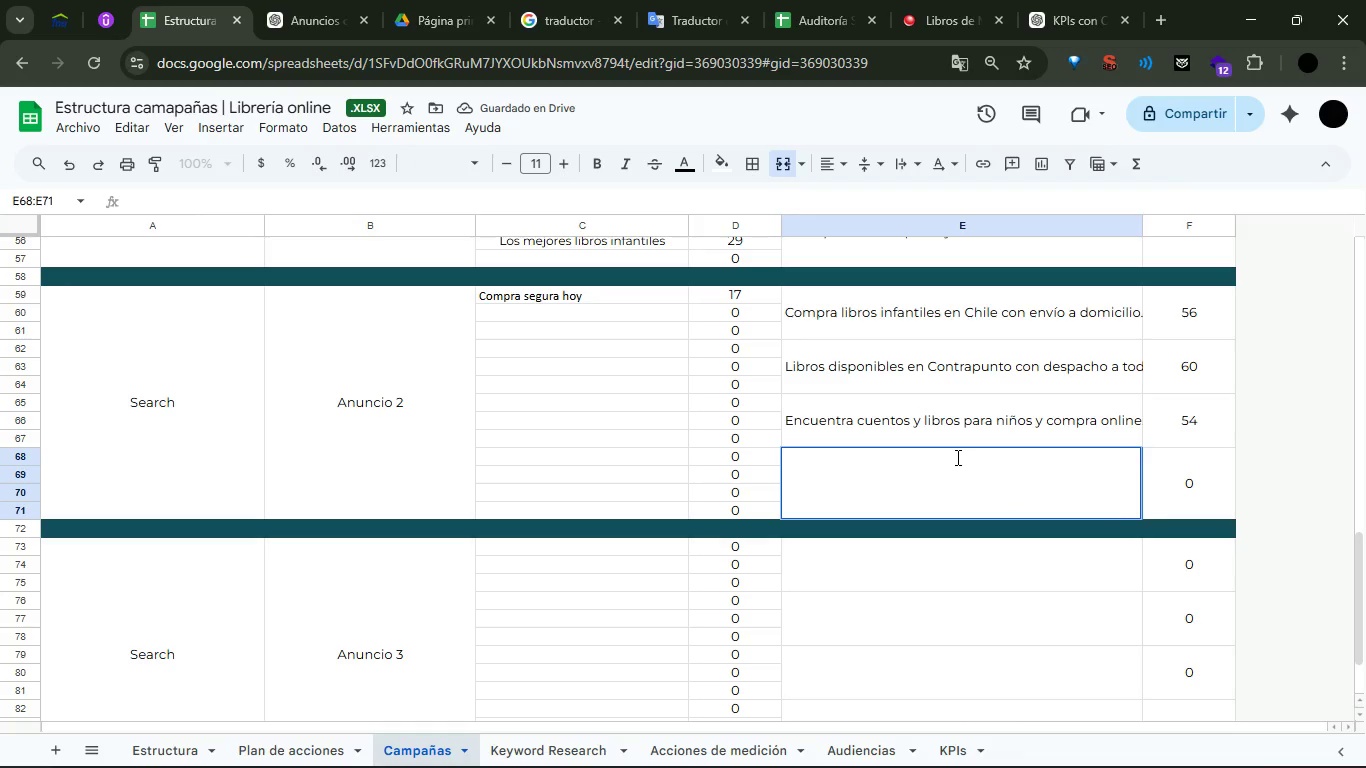 
key(Control+V)
 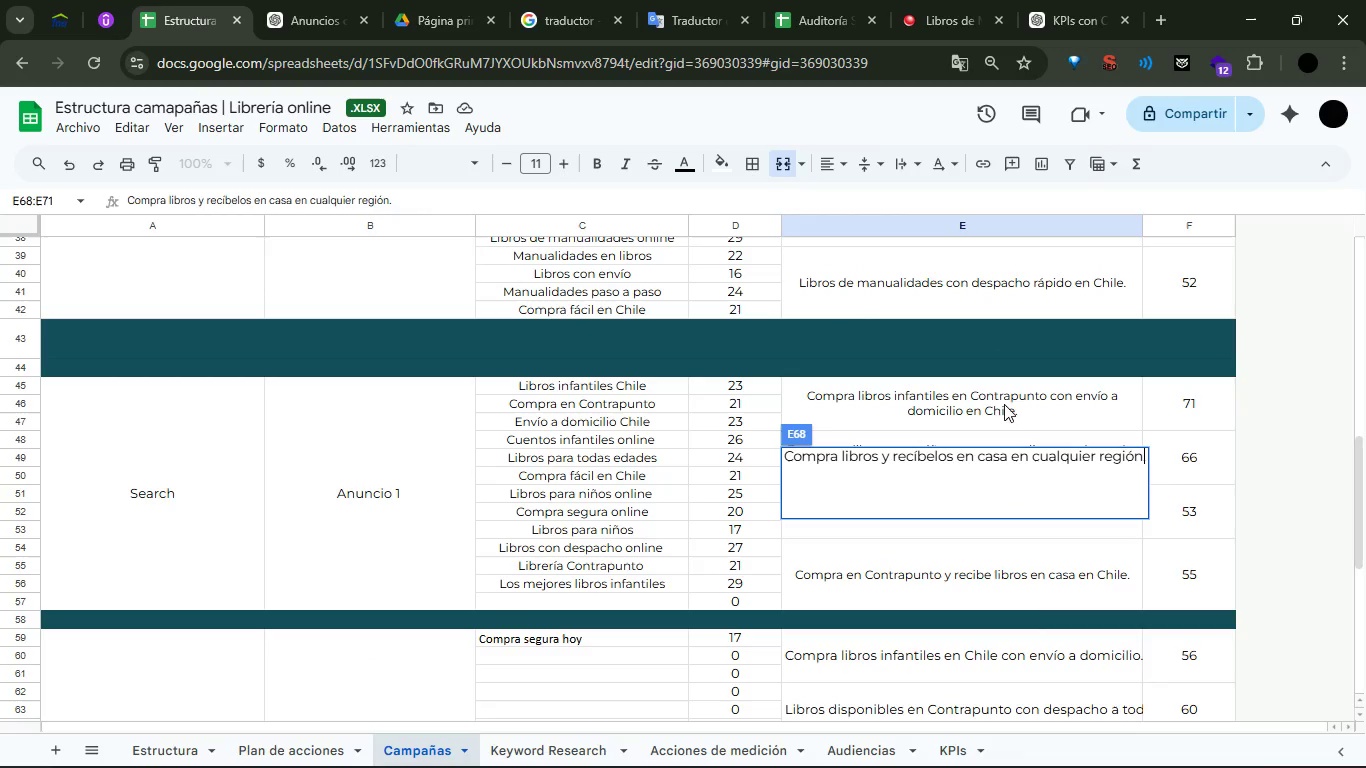 
left_click([1156, 581])
 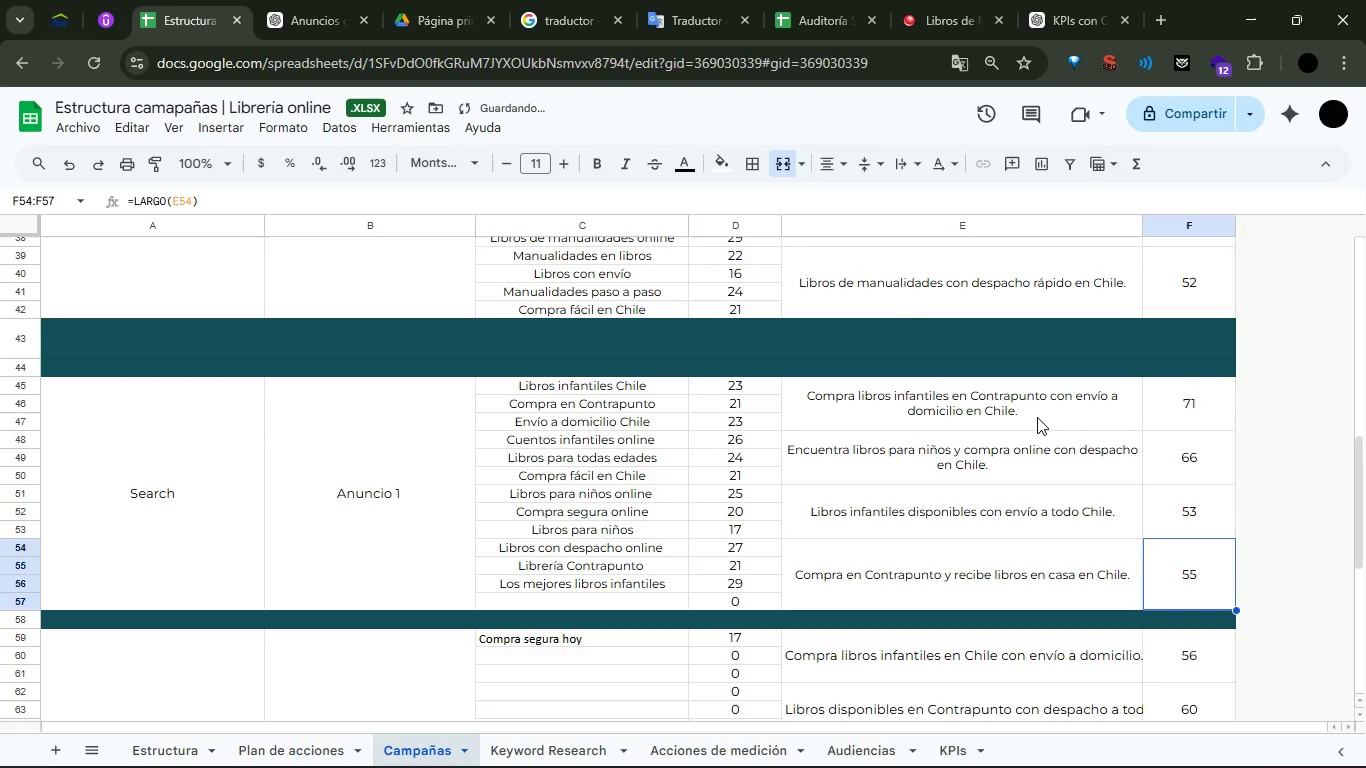 
left_click_drag(start_coordinate=[1037, 415], to_coordinate=[1070, 596])
 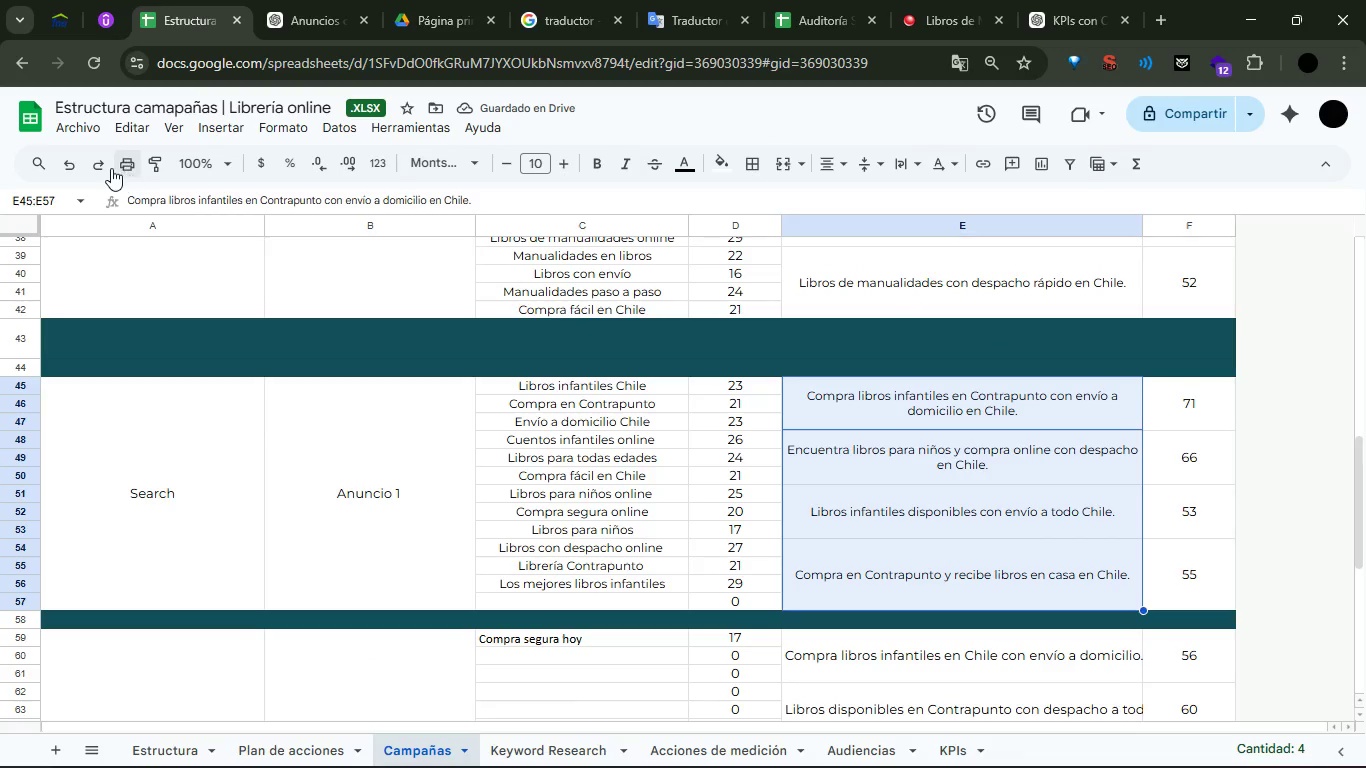 
left_click([152, 165])
 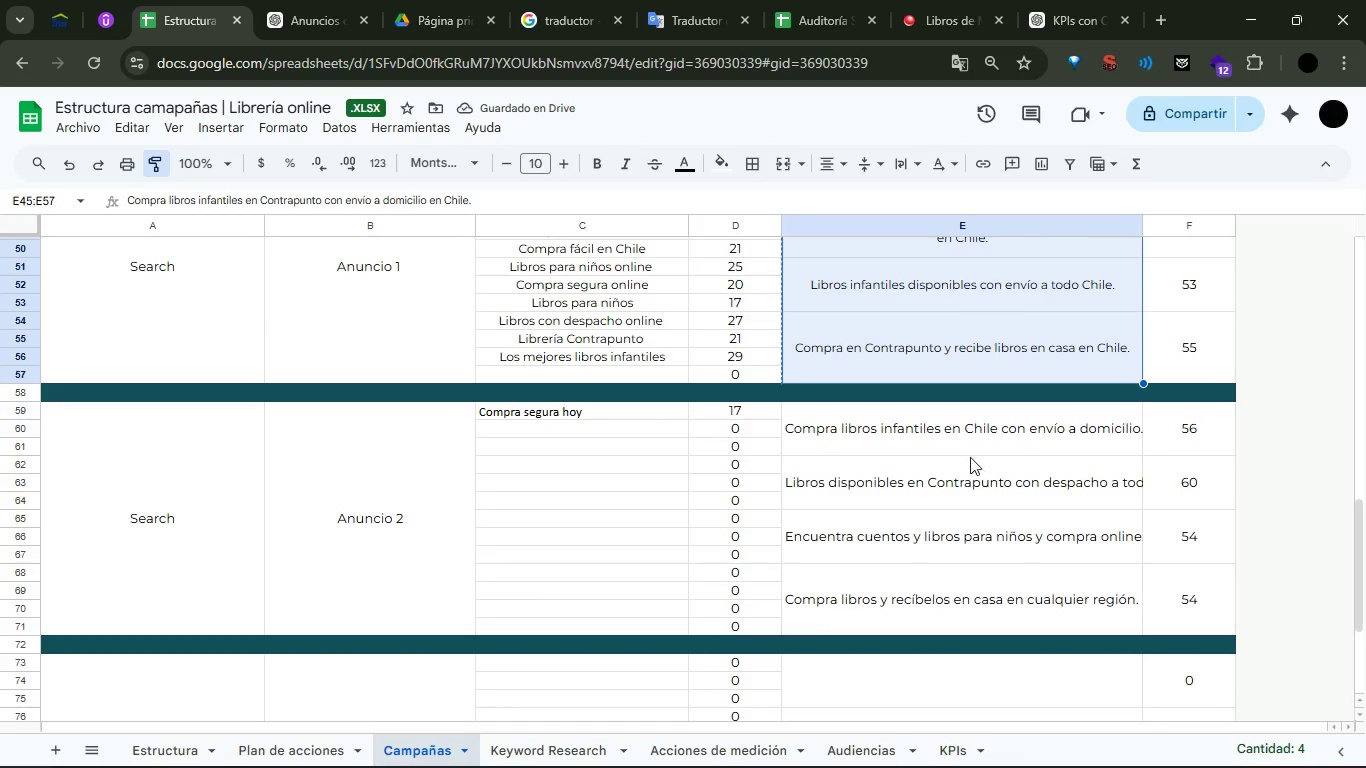 
left_click([969, 441])
 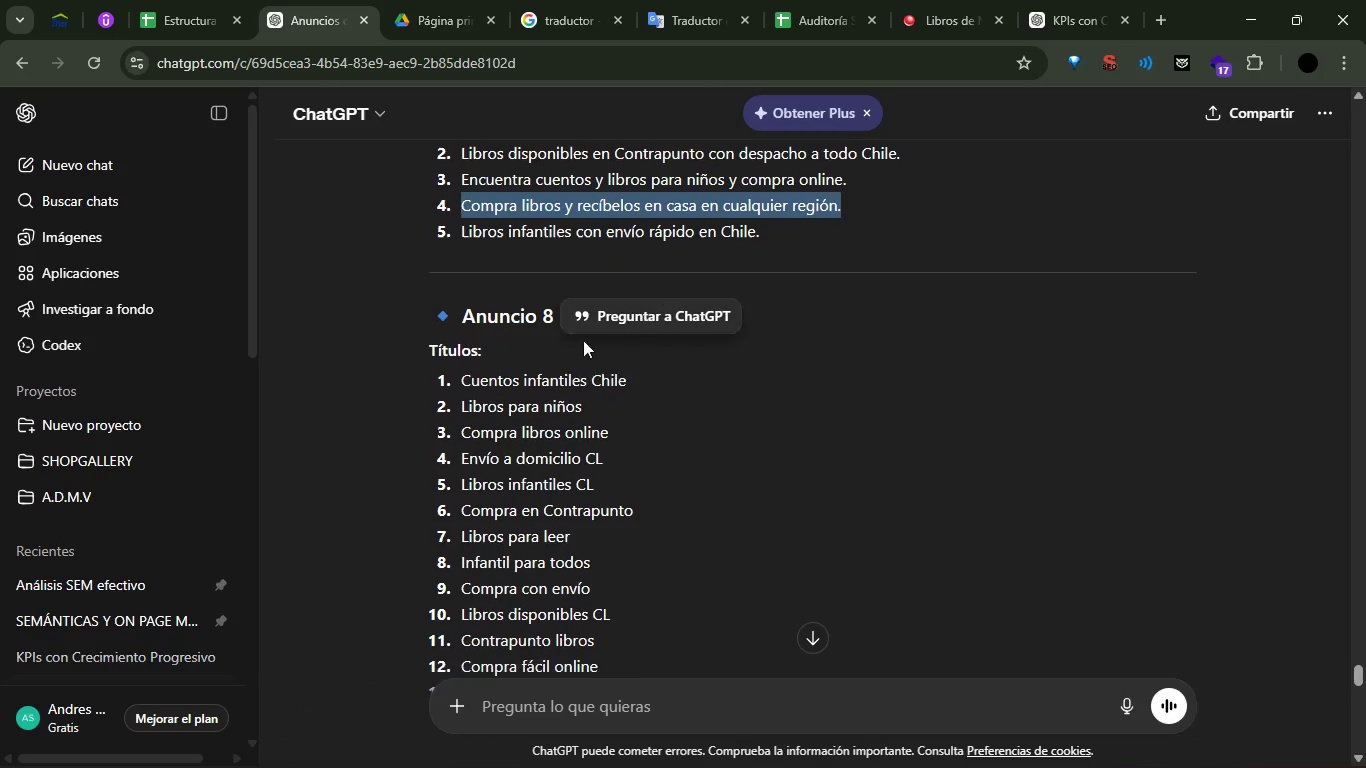 
wait(5.28)
 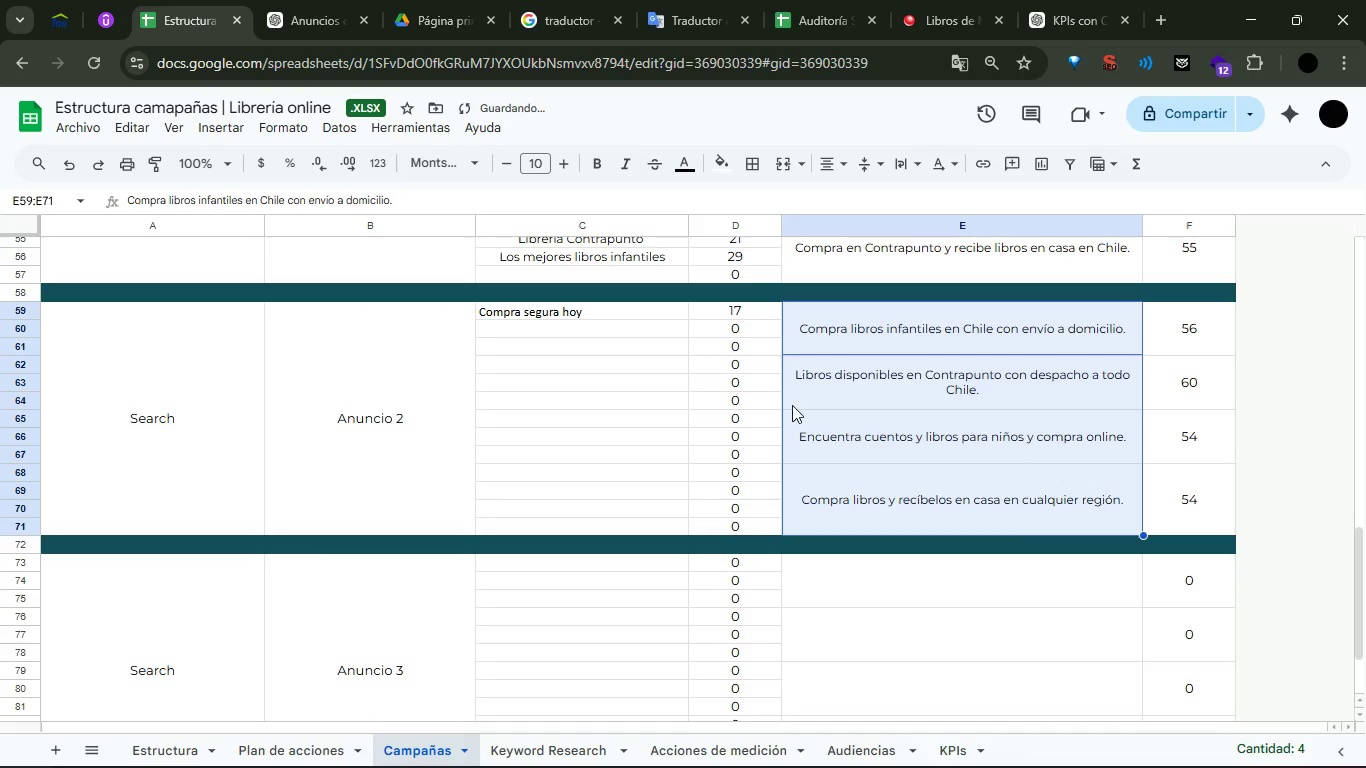 
left_click([778, 430])
 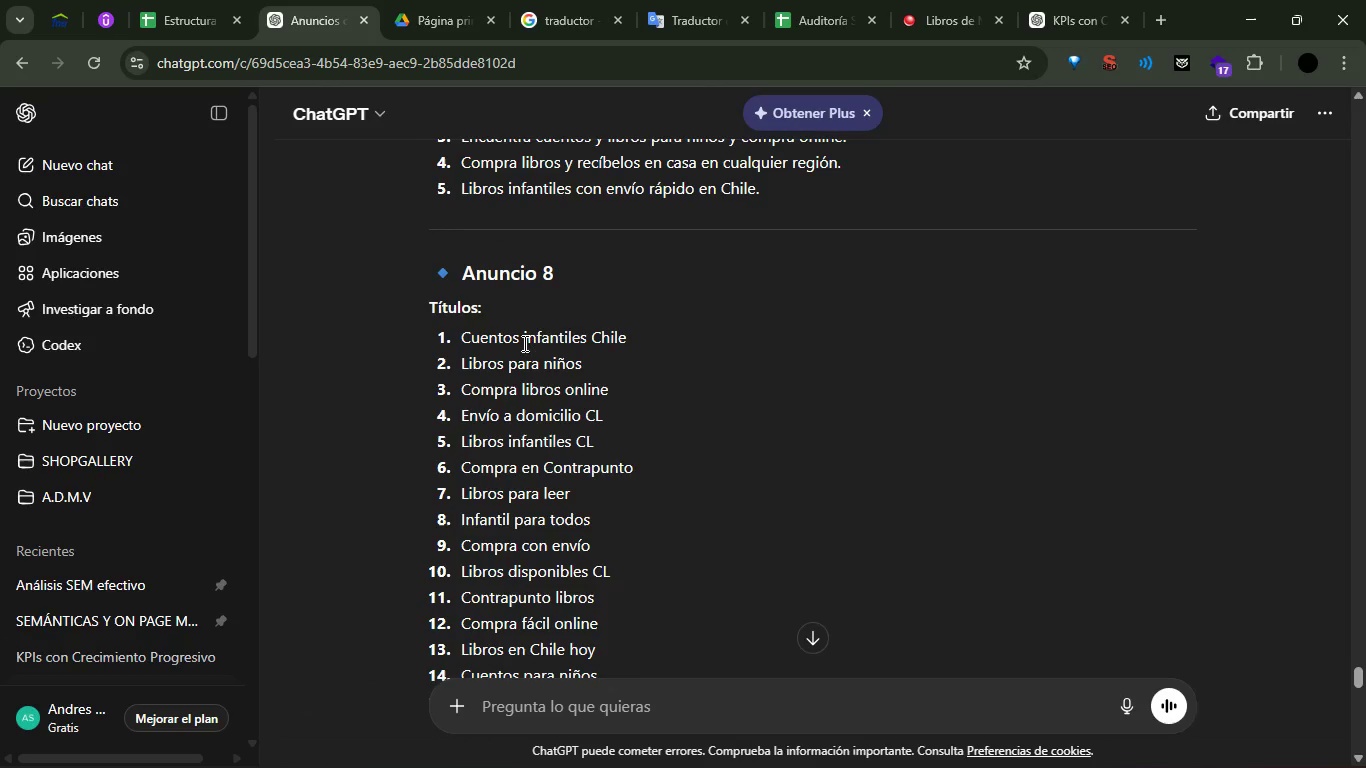 
double_click([523, 343])
 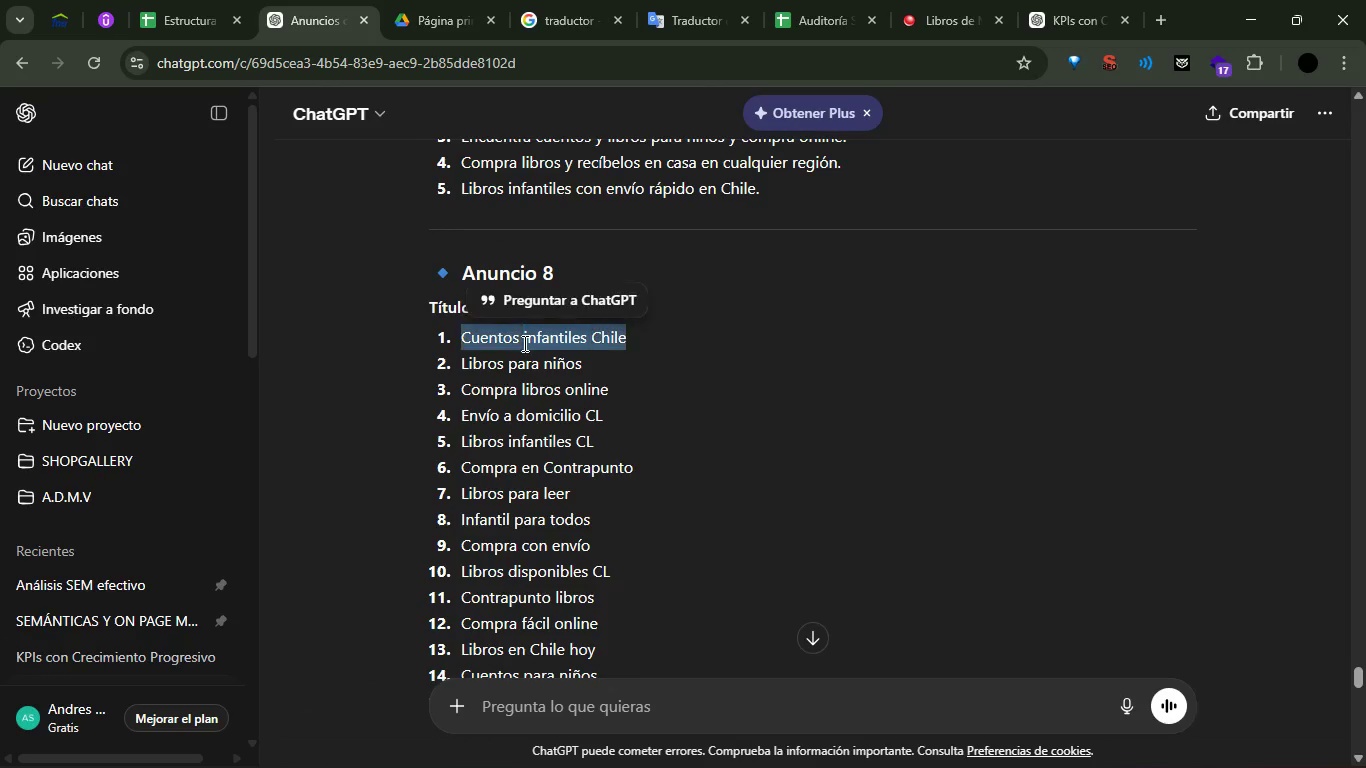 
triple_click([523, 343])
 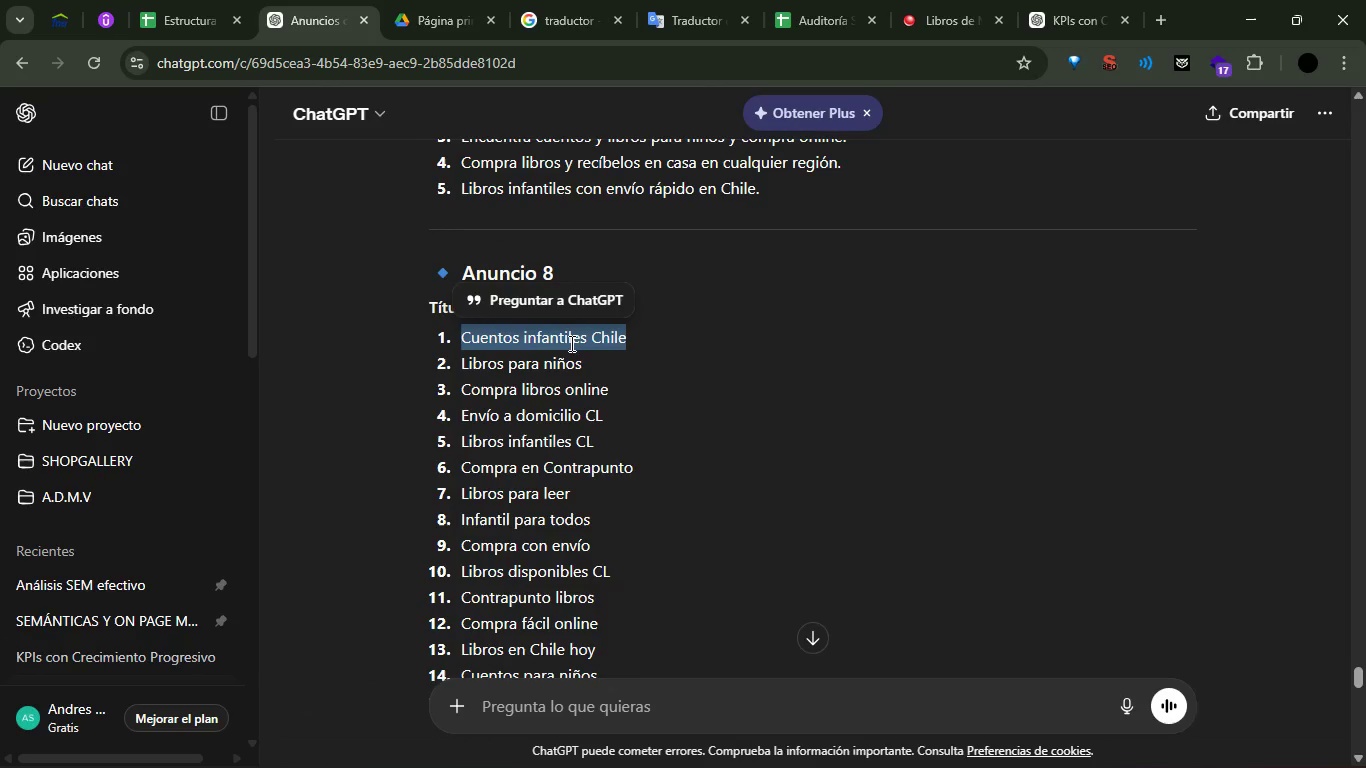 
key(Control+C)
 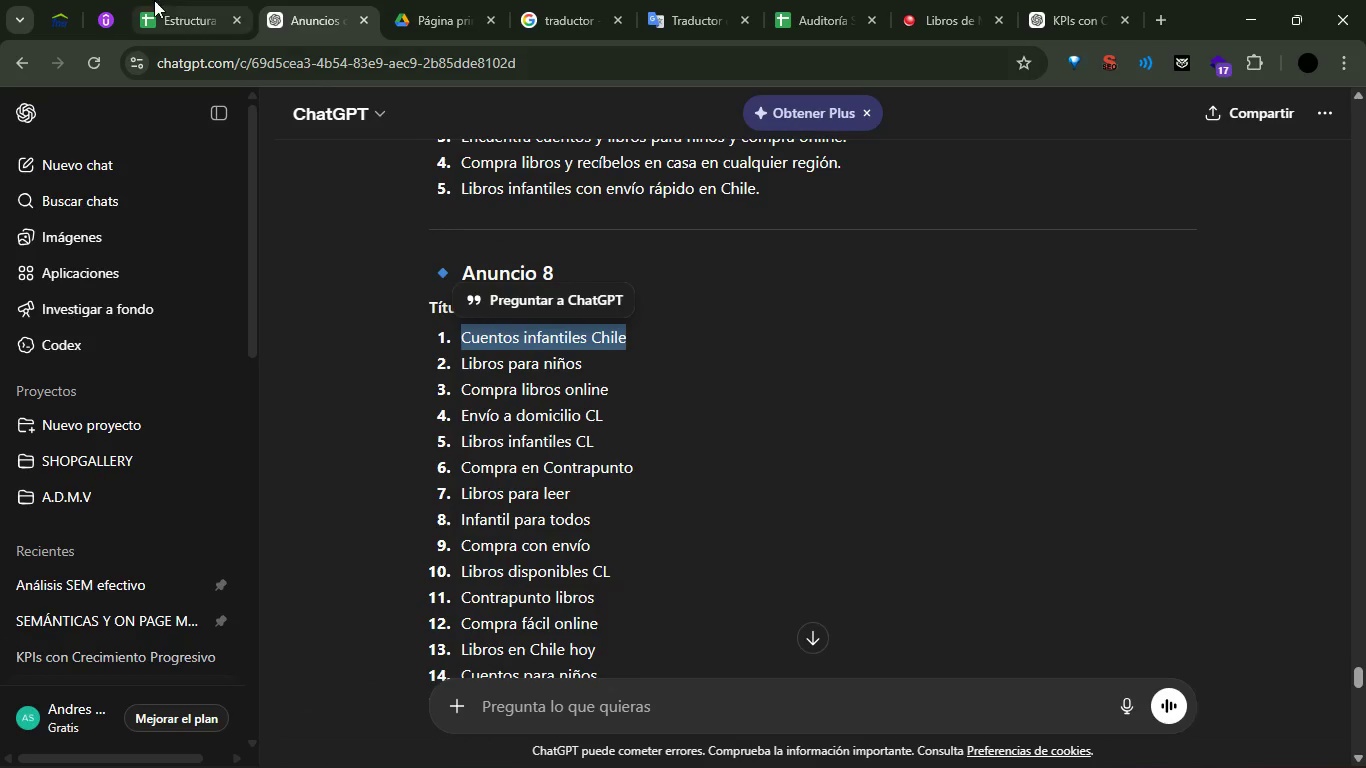 
left_click([143, 0])
 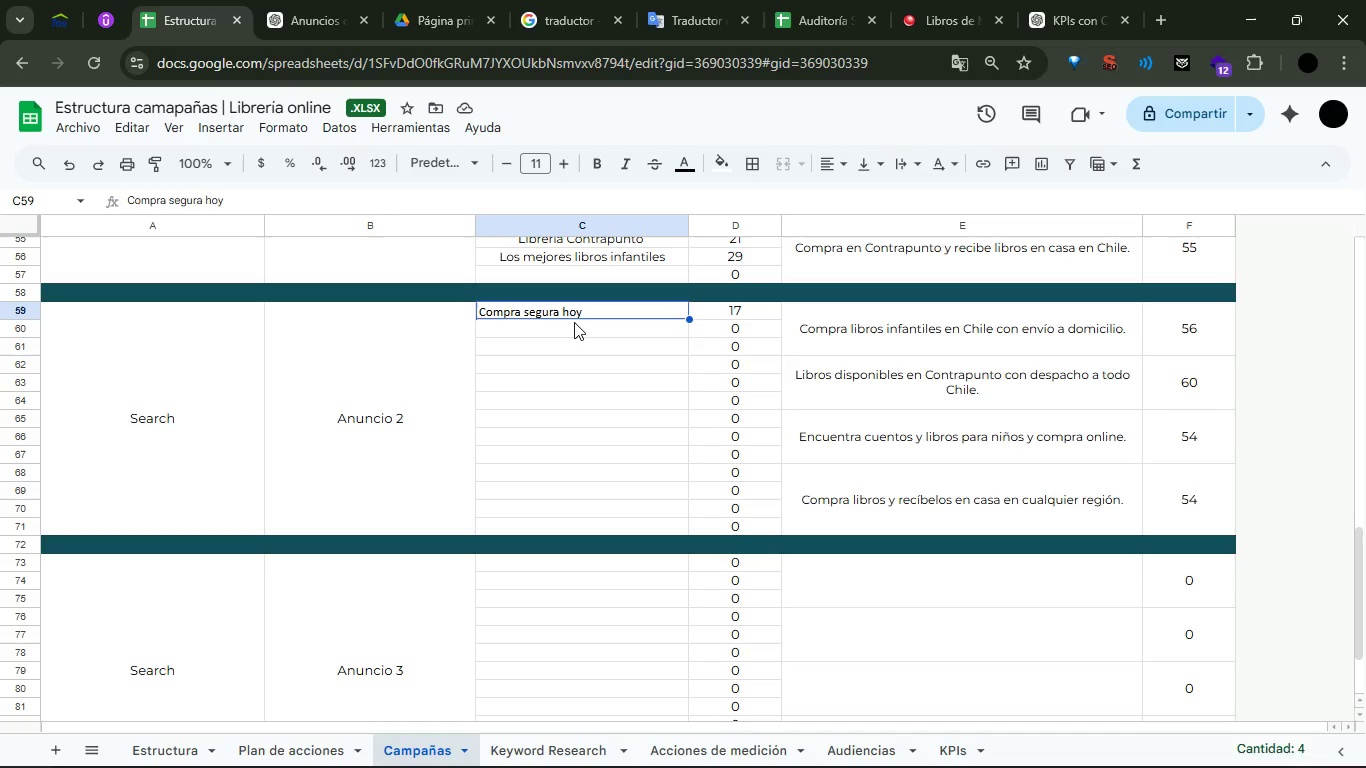 
double_click([574, 325])
 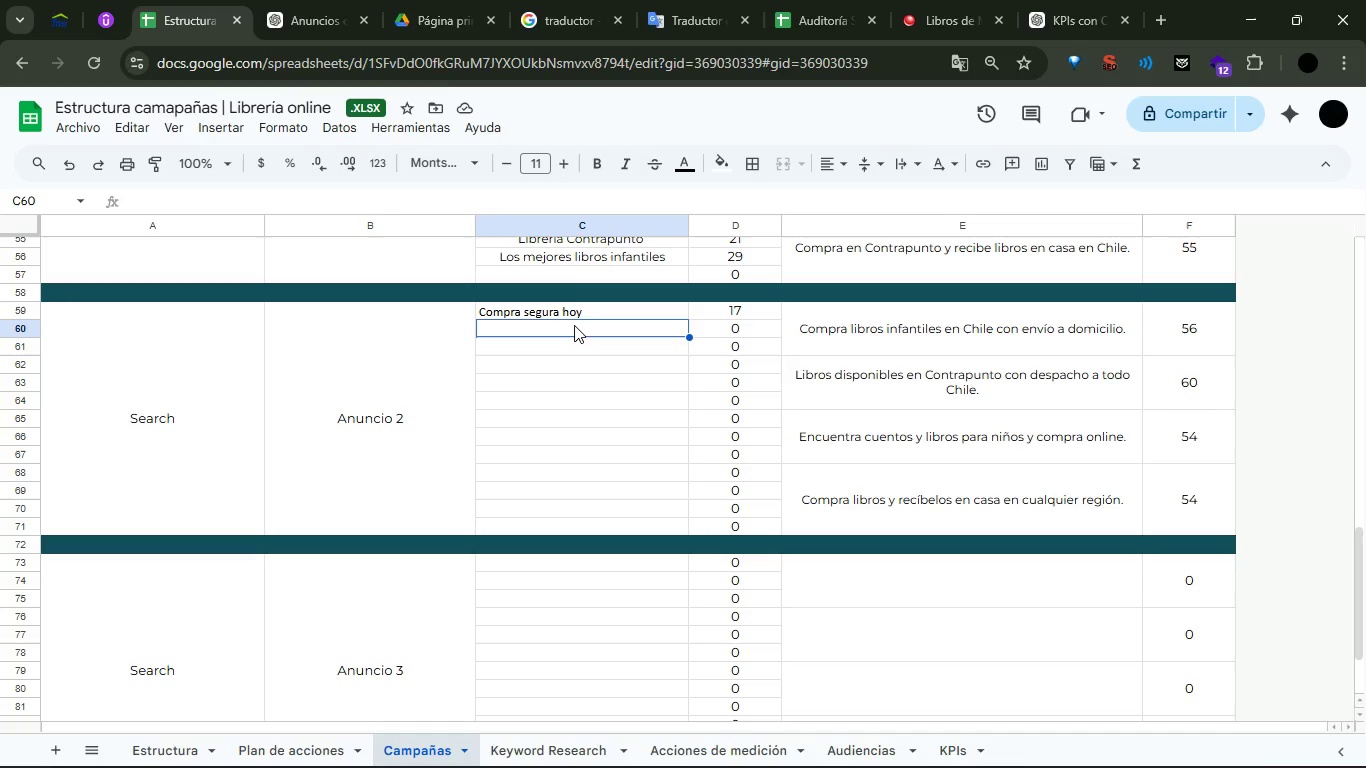 
key(Control+ControlLeft)
 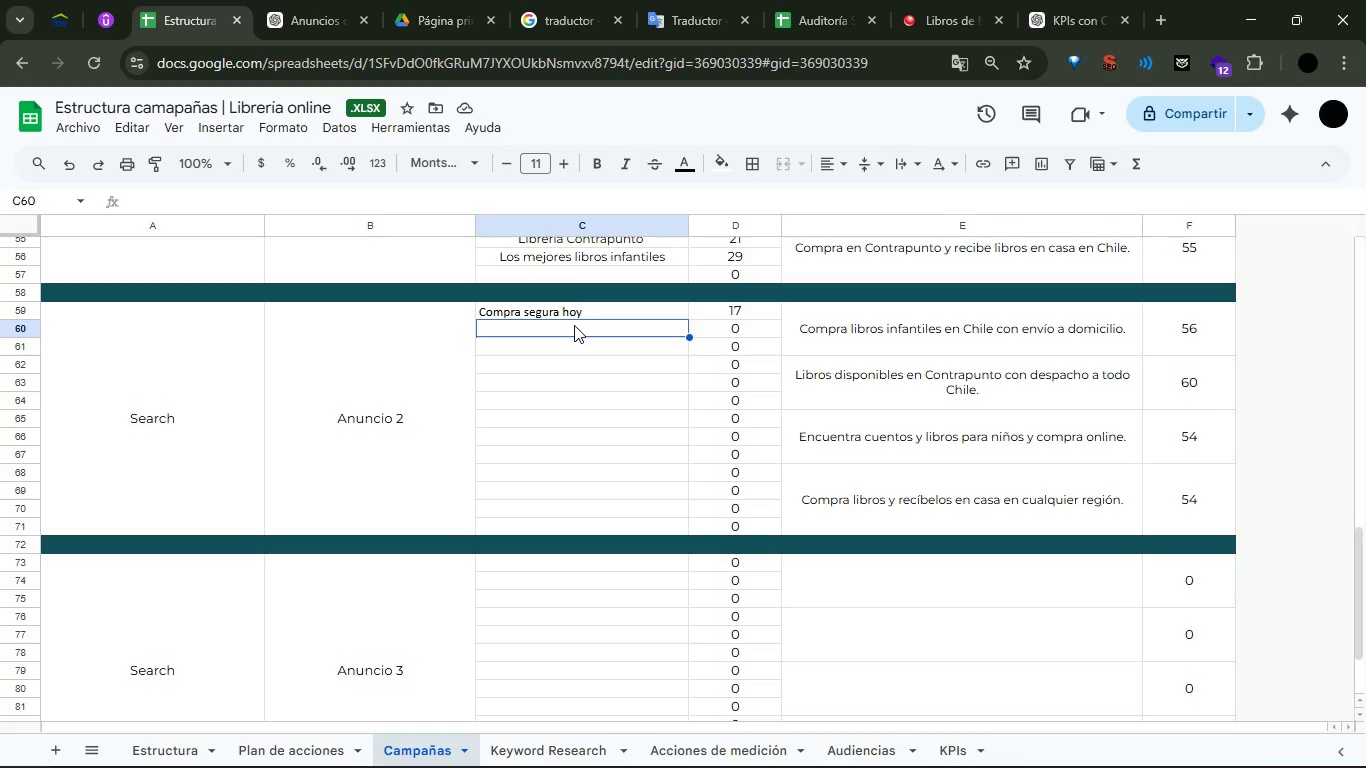 
key(Control+V)
 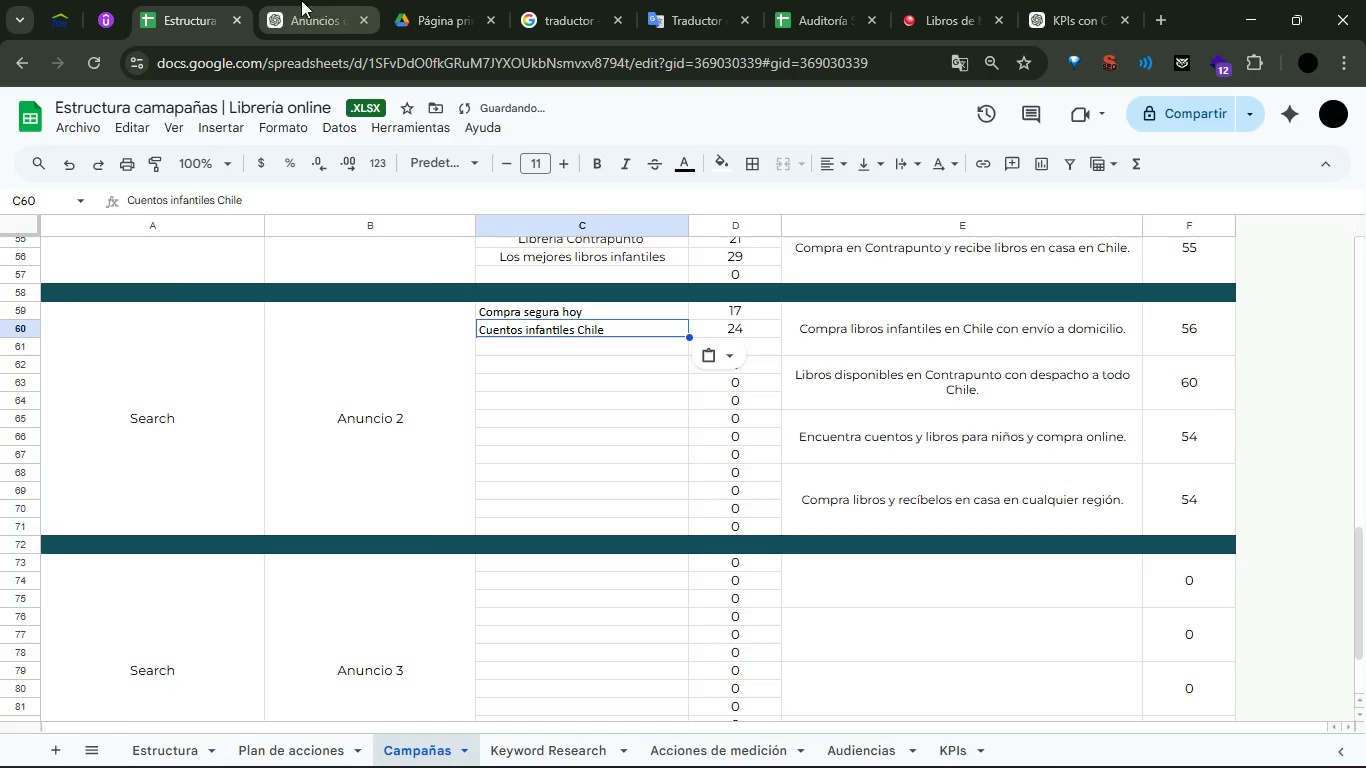 
left_click([300, 0])
 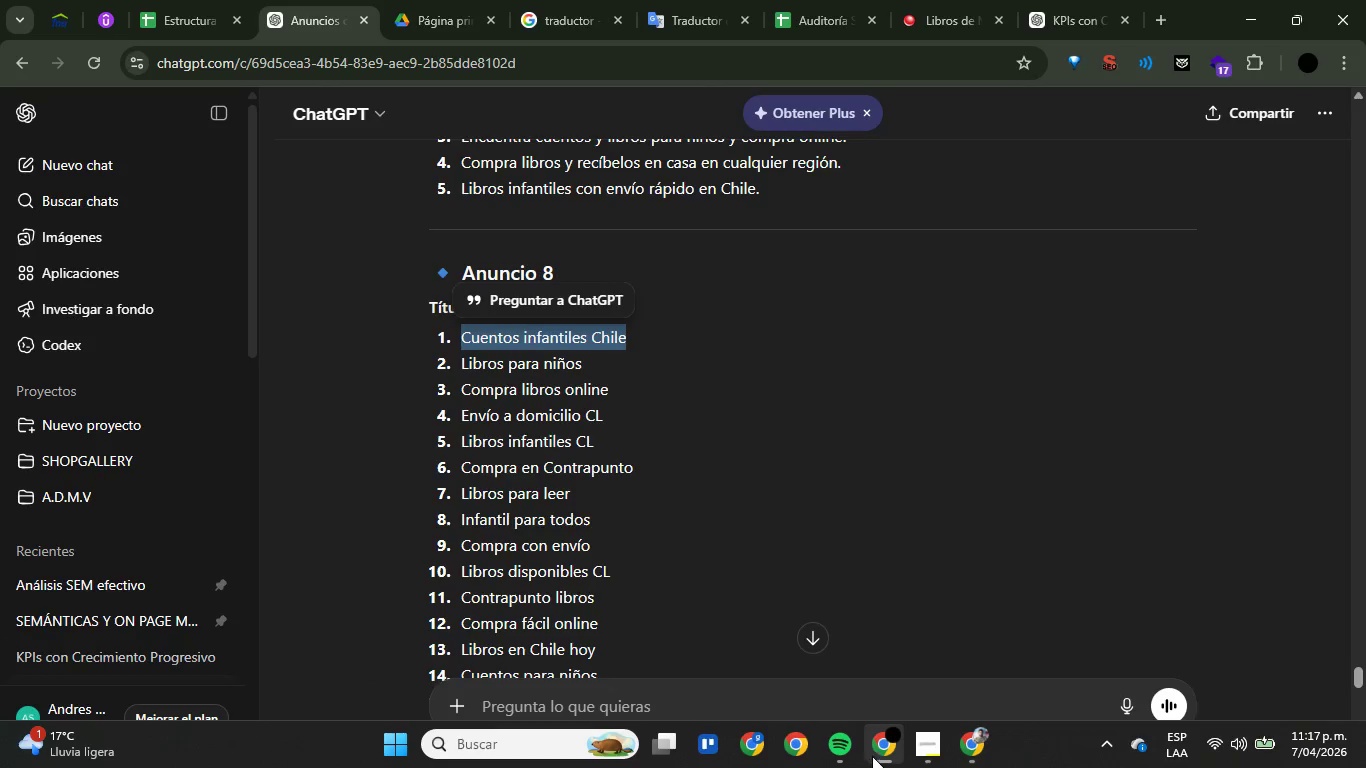 
left_click([916, 751])